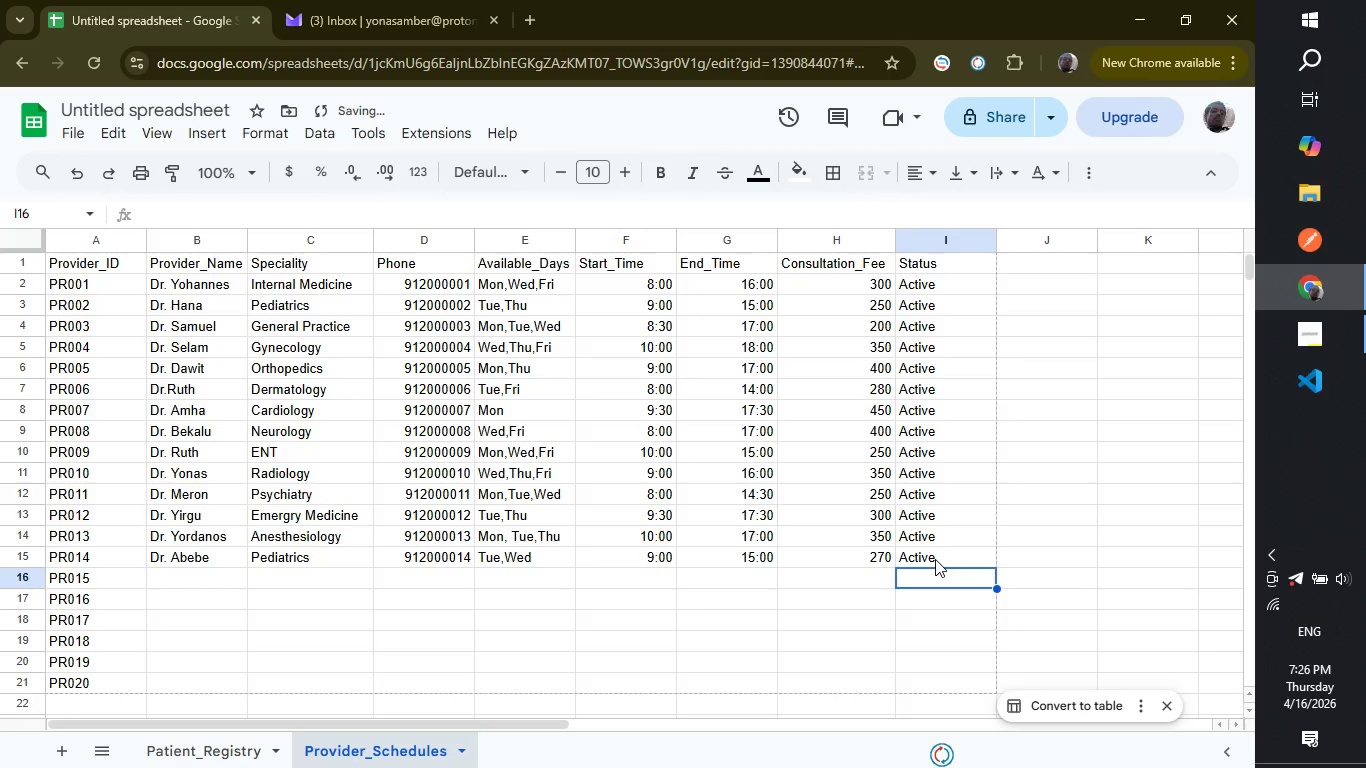 
key(Enter)
 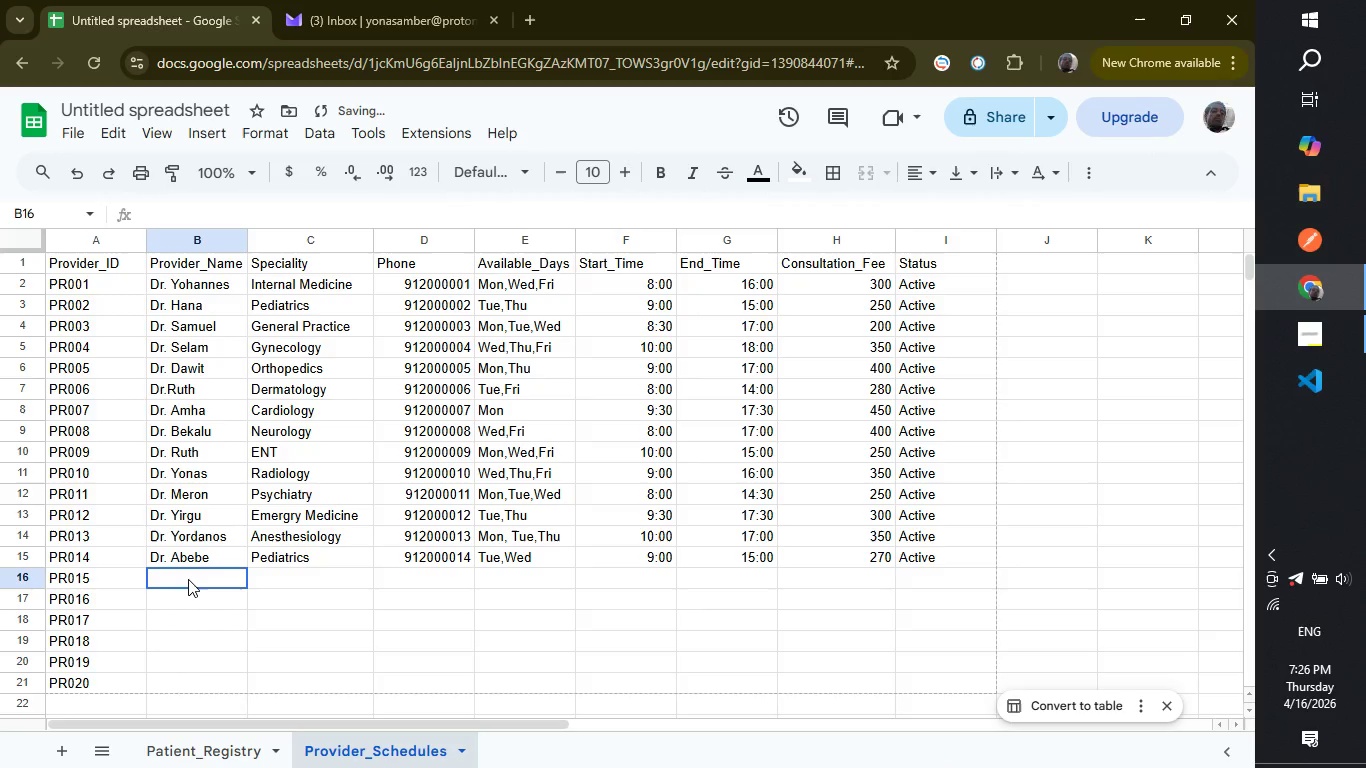 
left_click([188, 579])
 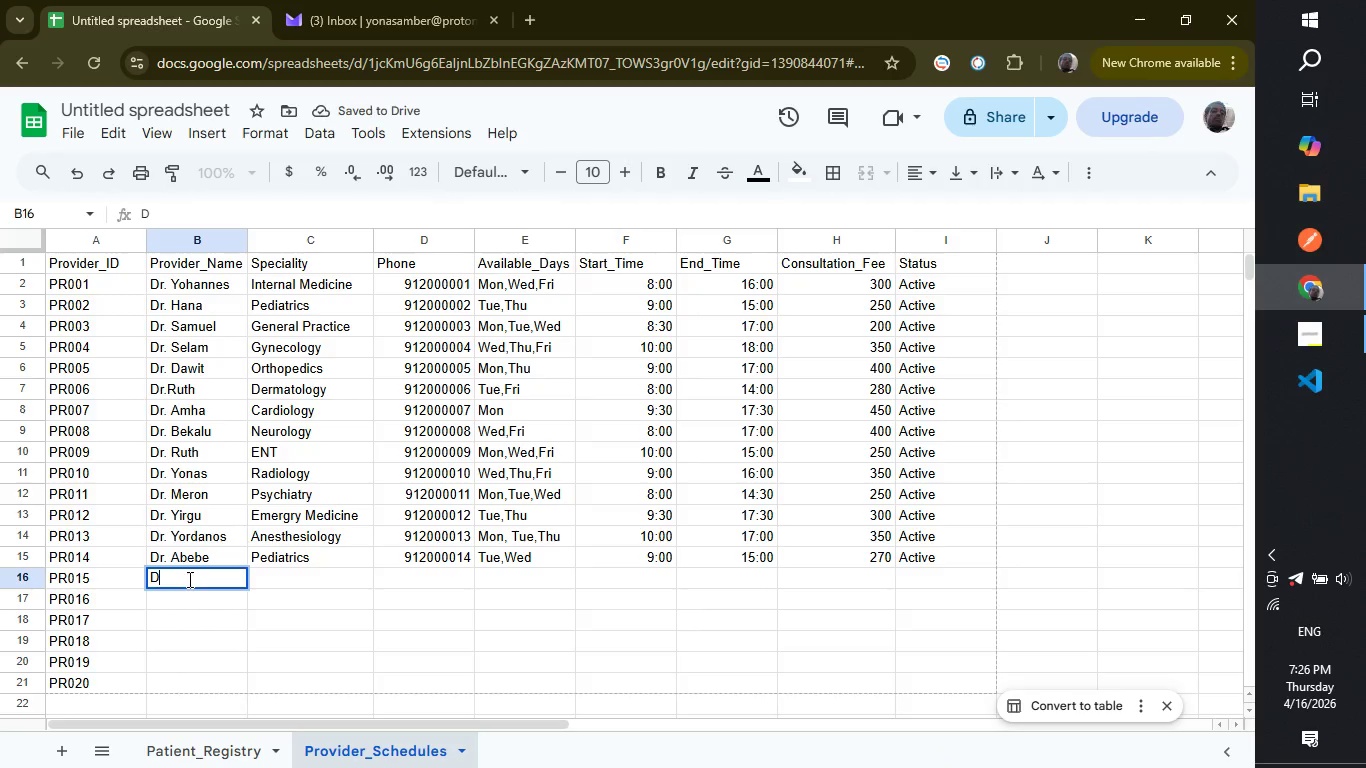 
type(Dr. )
 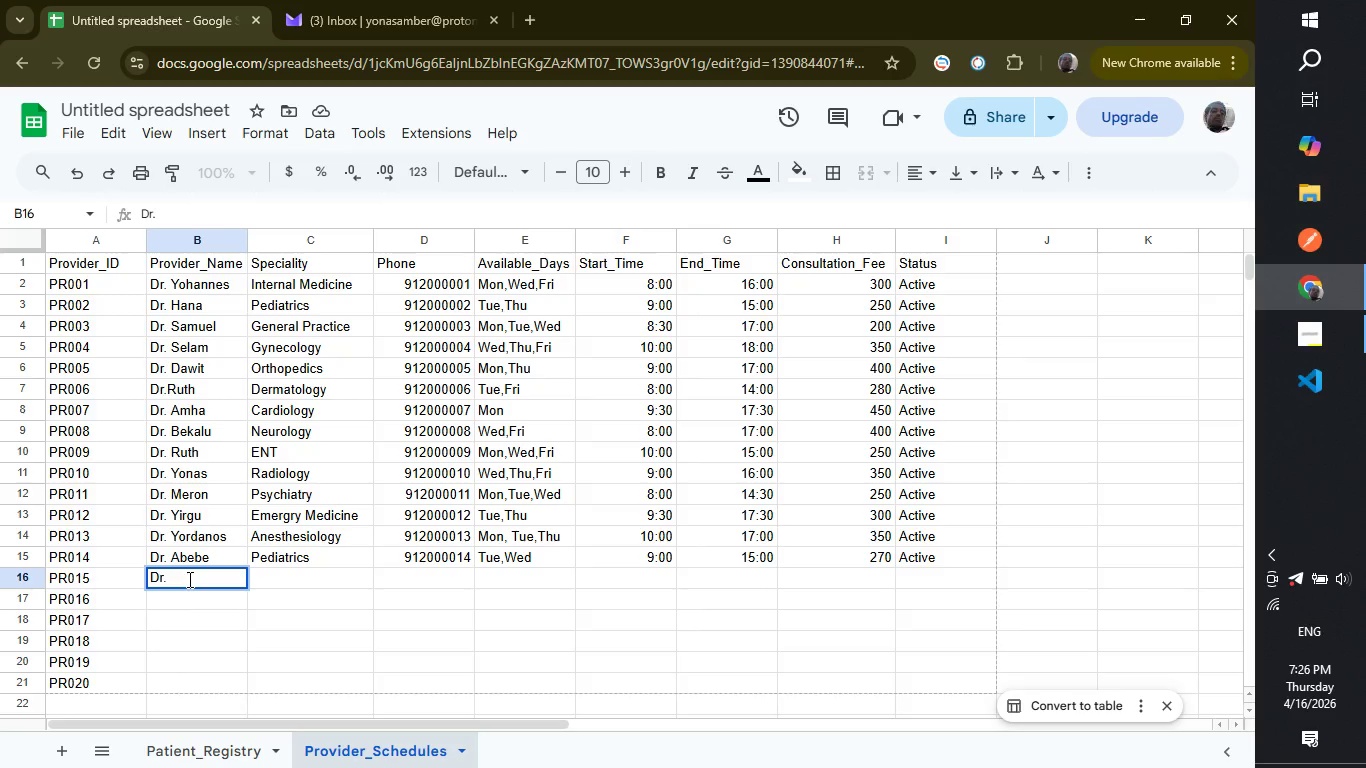 
wait(7.23)
 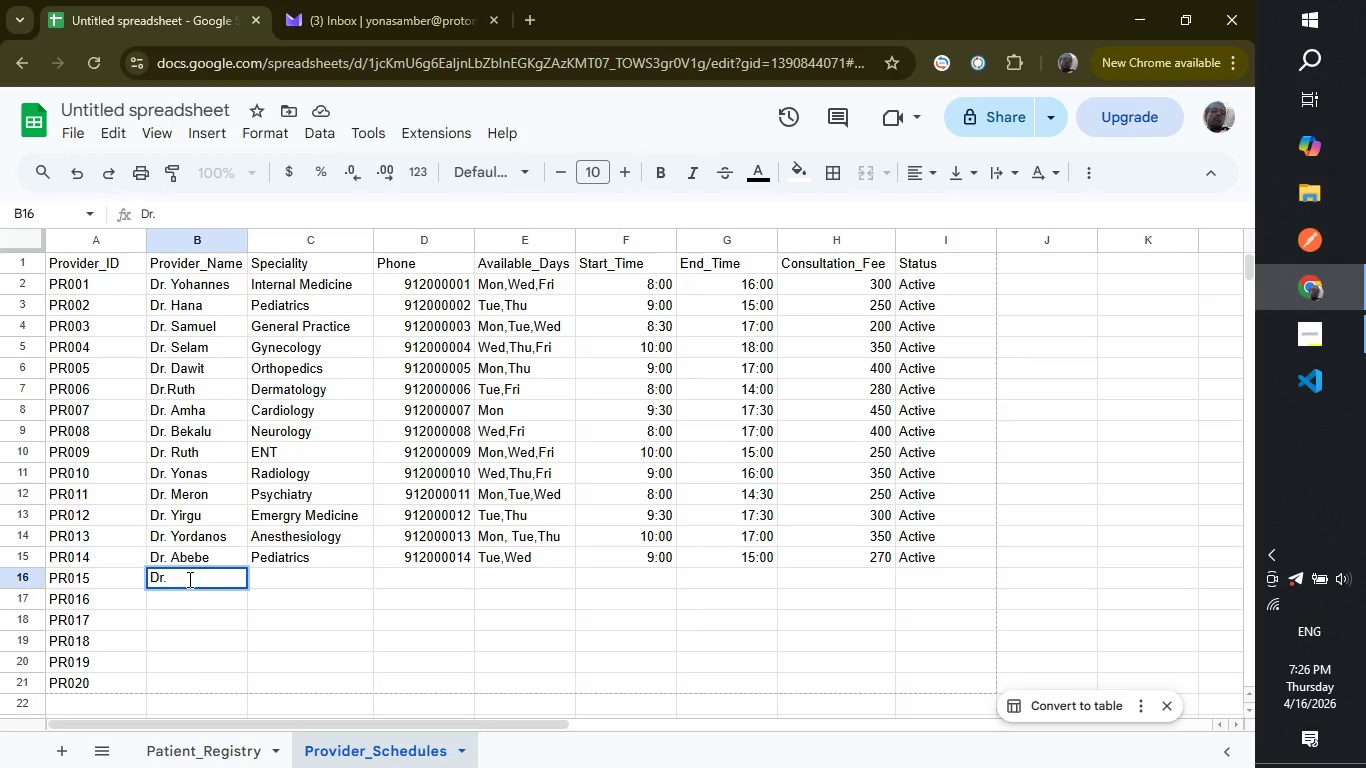 
type(Assefa)
 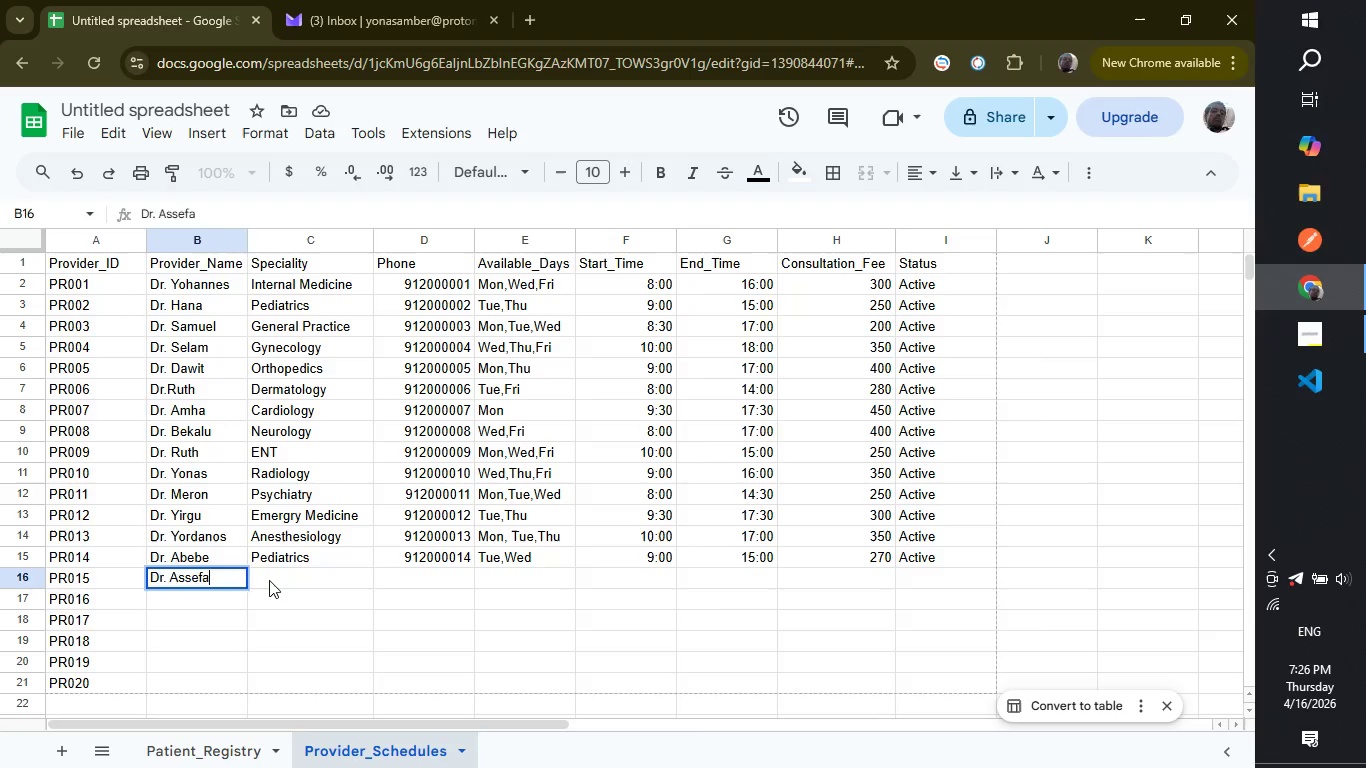 
left_click([269, 580])
 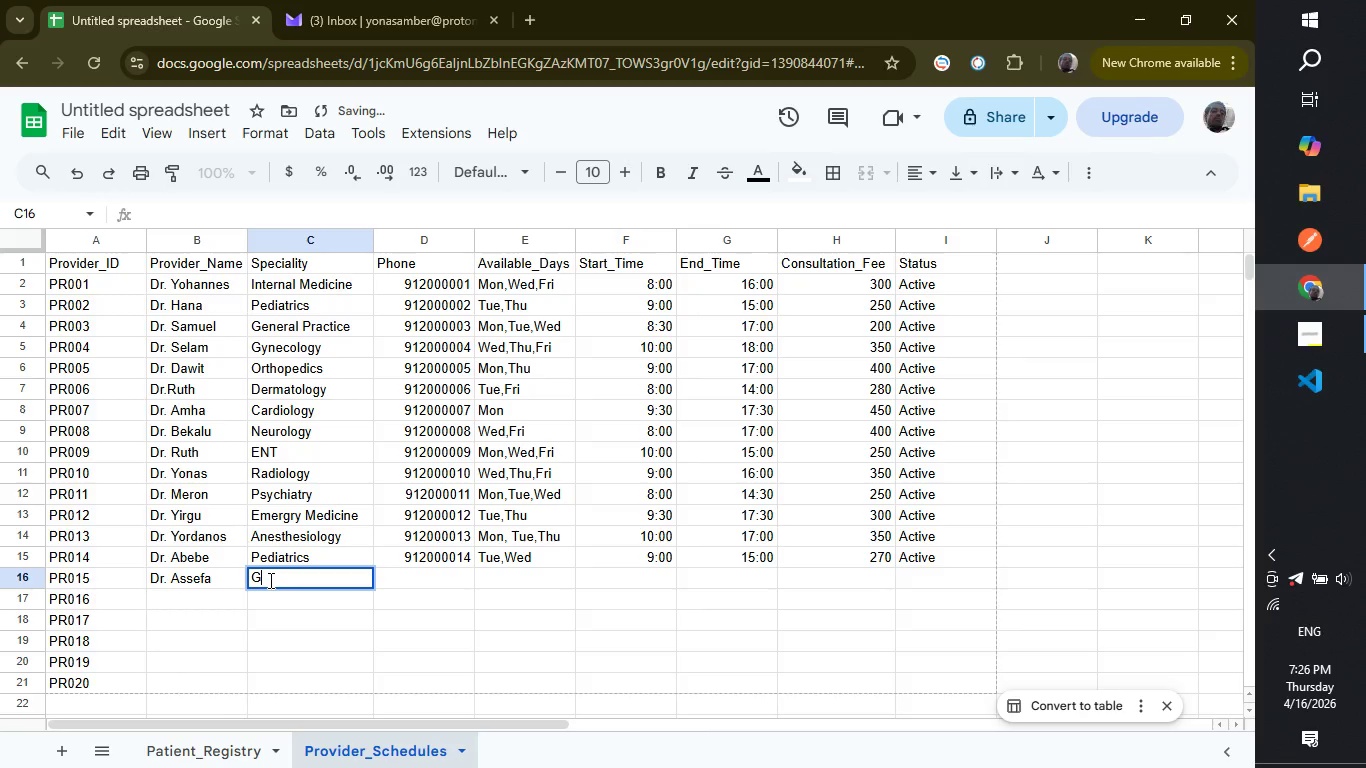 
type(Ge)
key(Backspace)
key(Backspace)
type(y)
 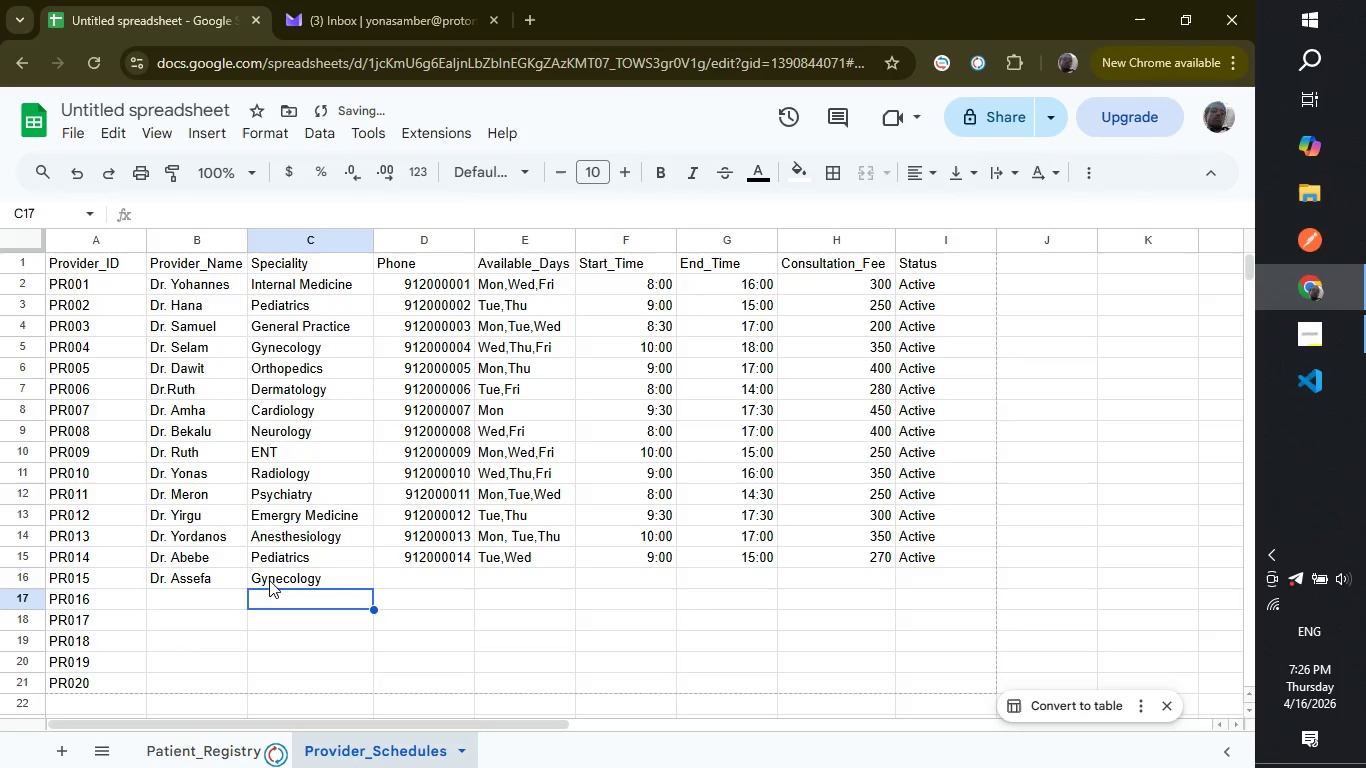 
key(Enter)
 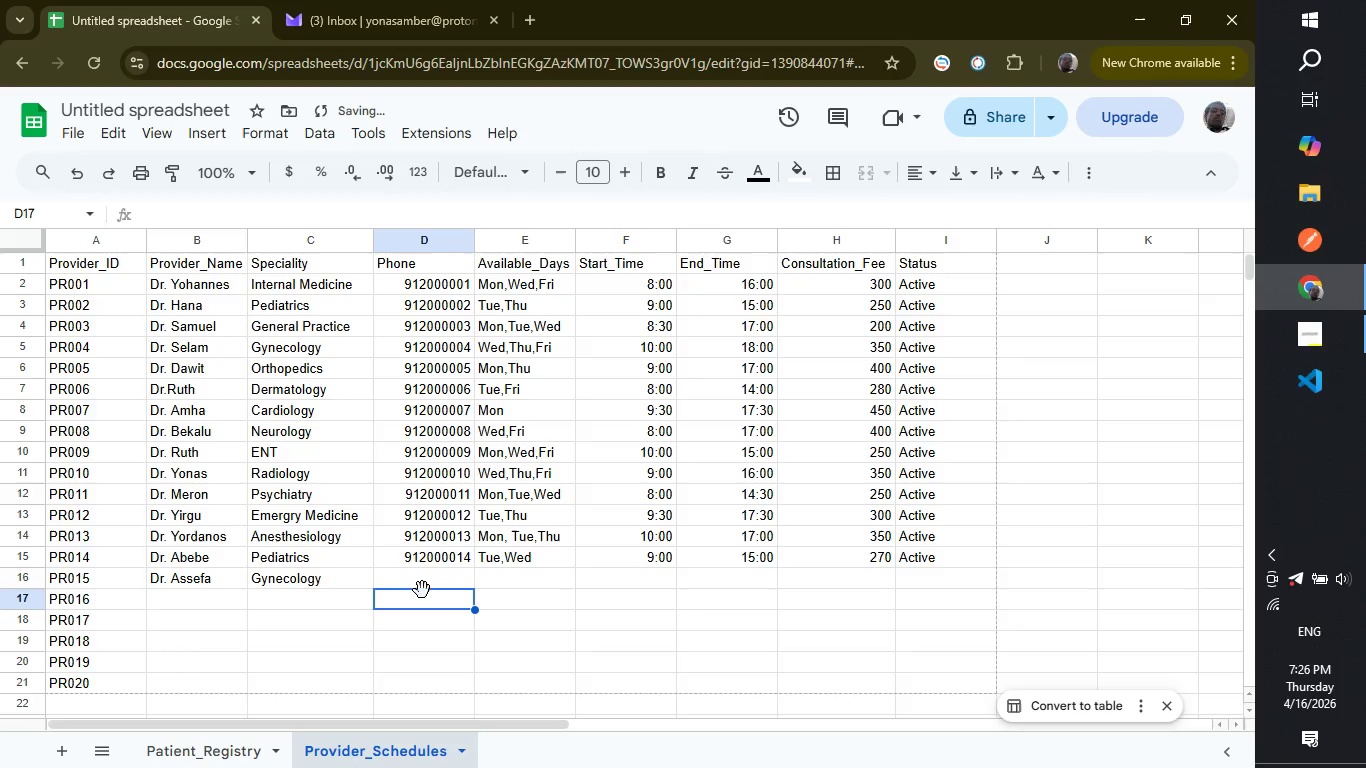 
left_click([422, 590])
 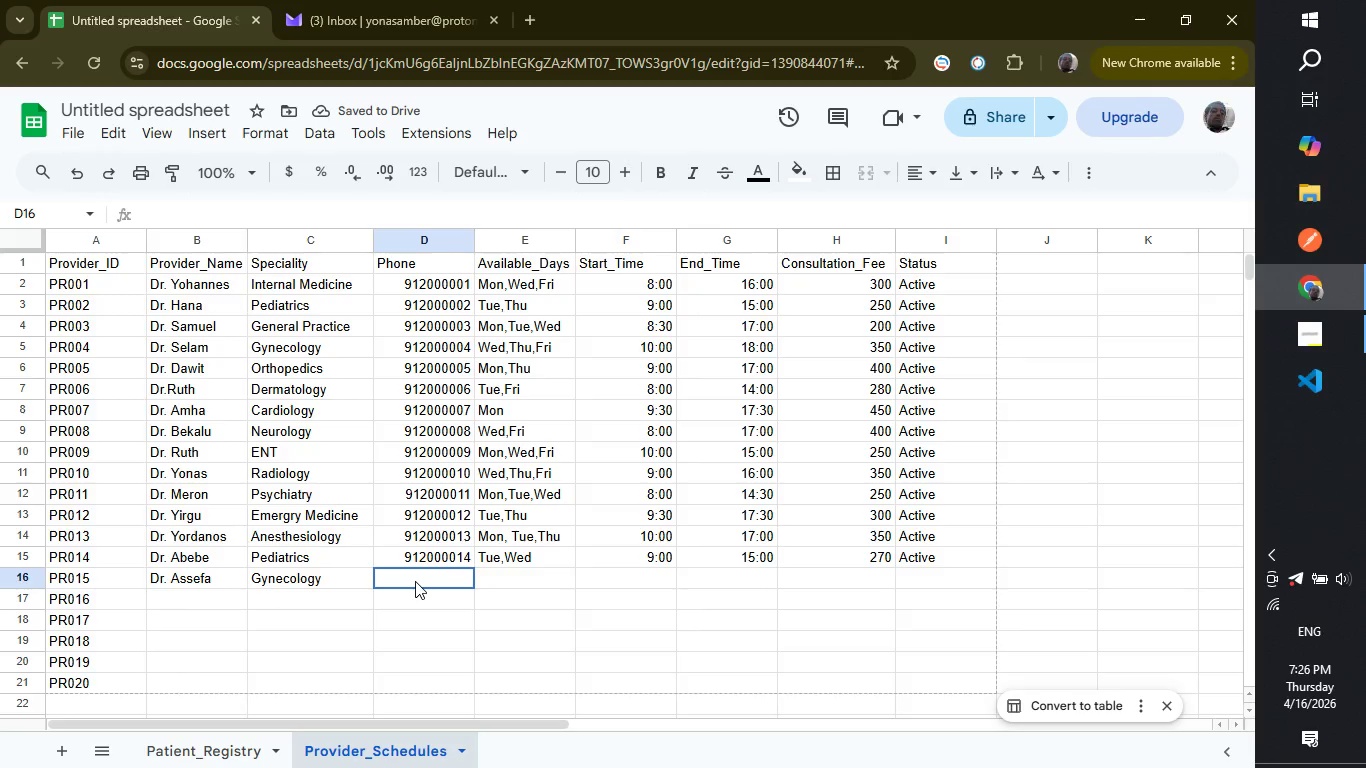 
left_click([415, 581])
 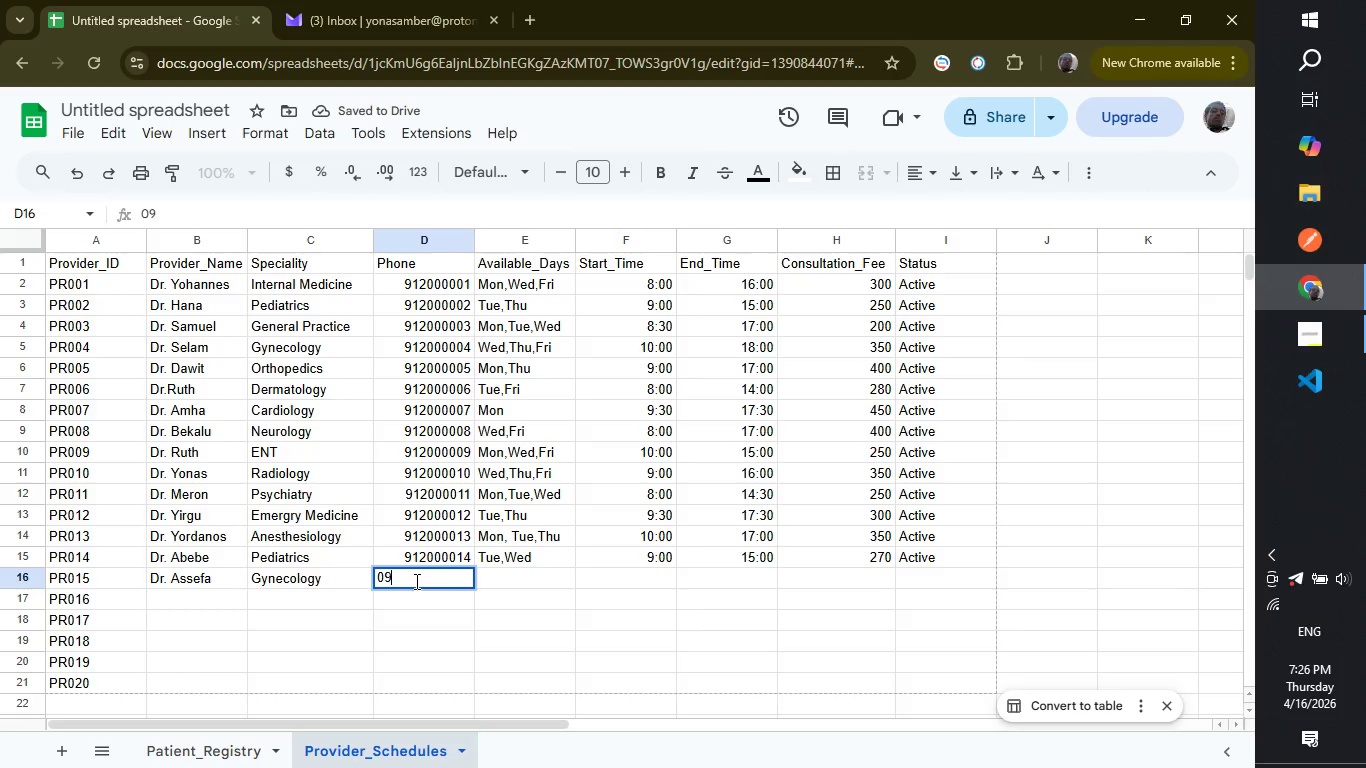 
type(0912000015)
 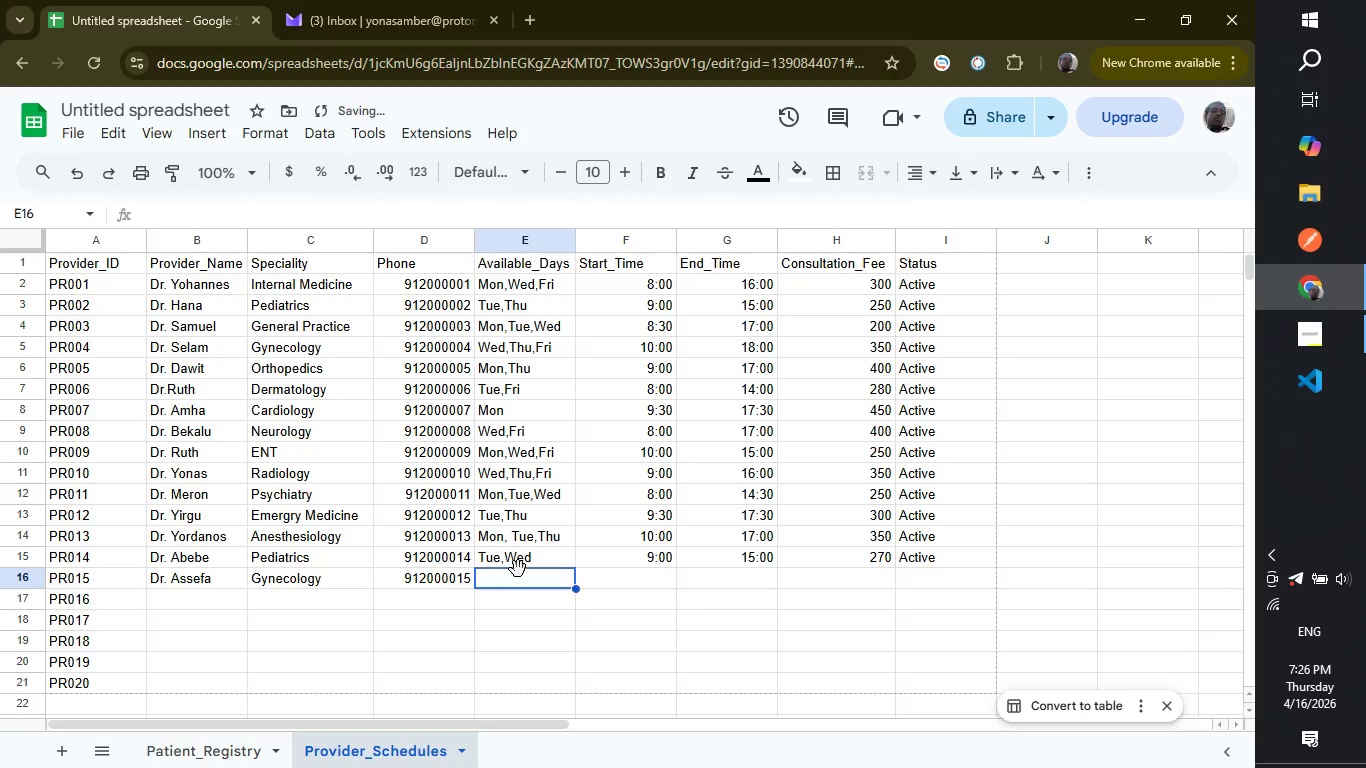 
left_click([518, 569])
 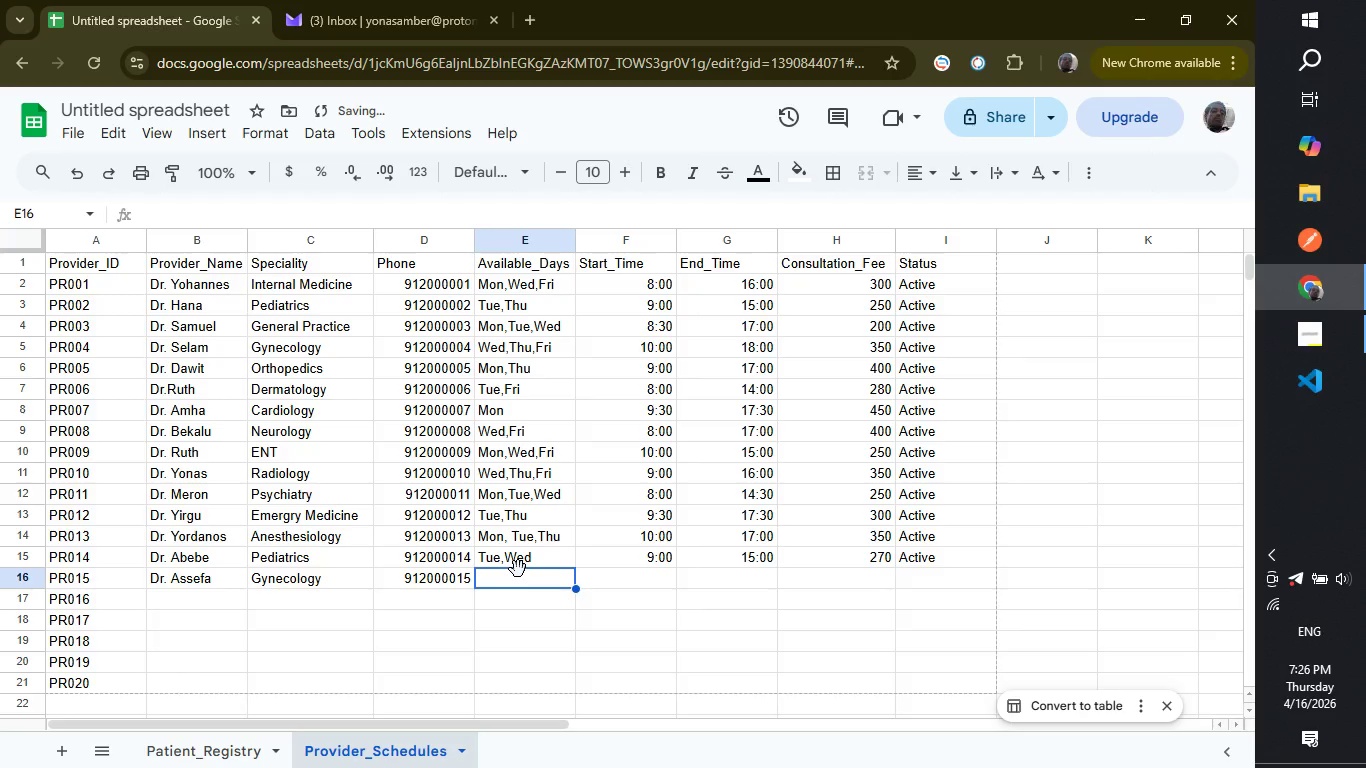 
key(Shift+S)
 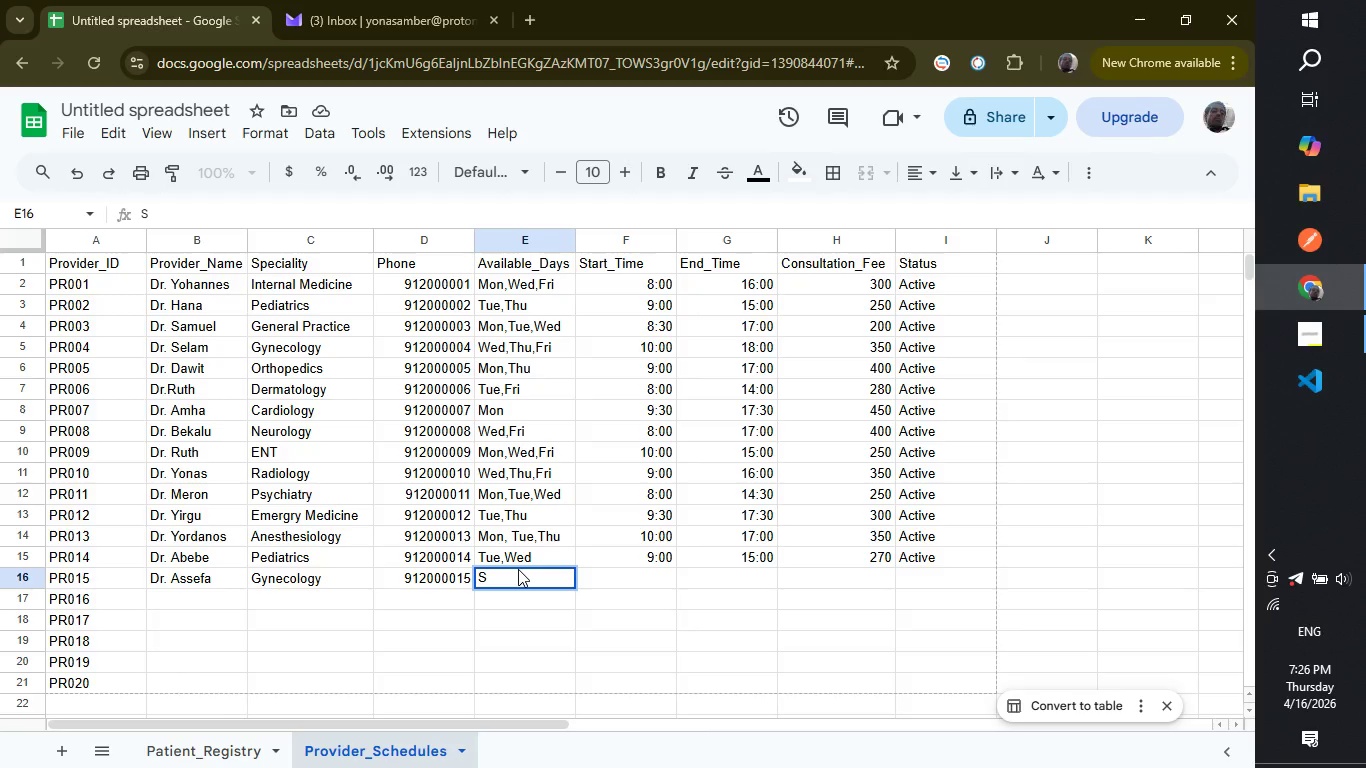 
type(at)
 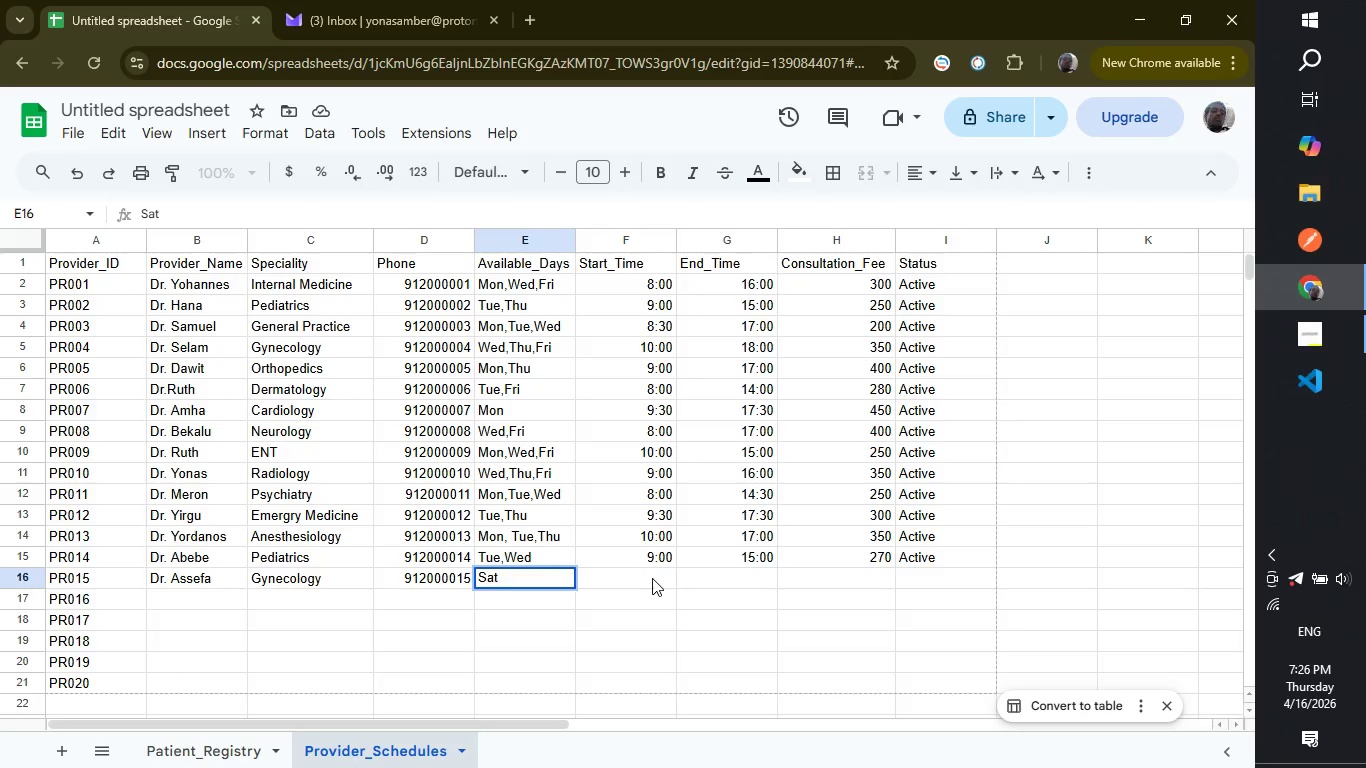 
left_click([652, 578])
 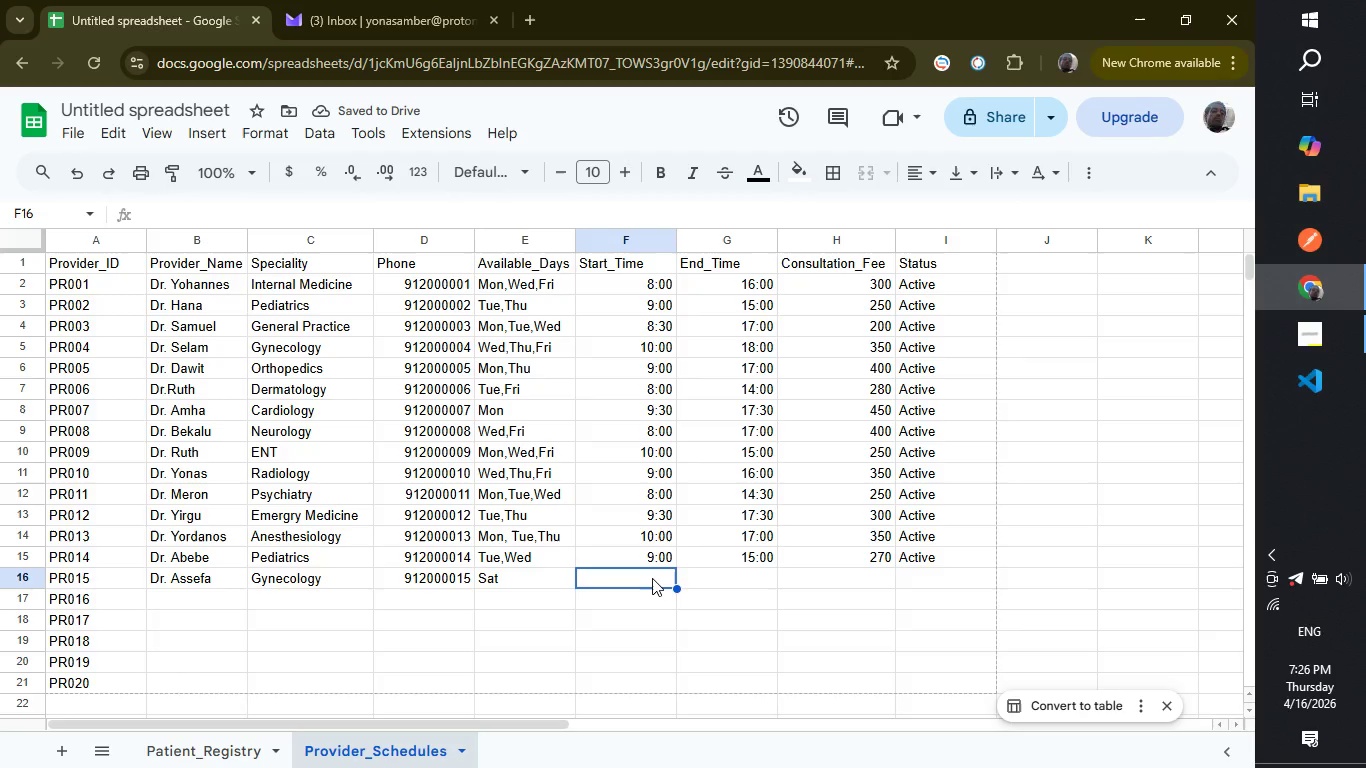 
type(9:30)
 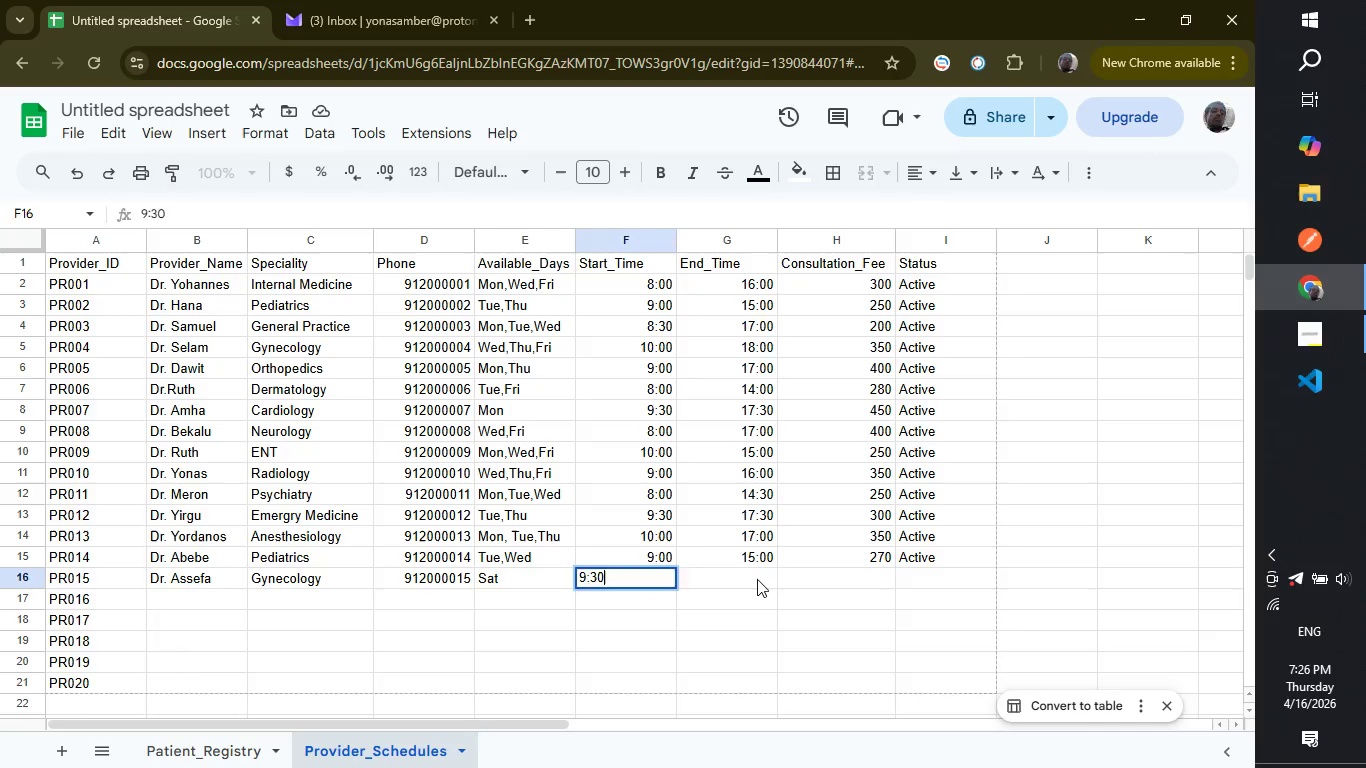 
left_click([757, 579])
 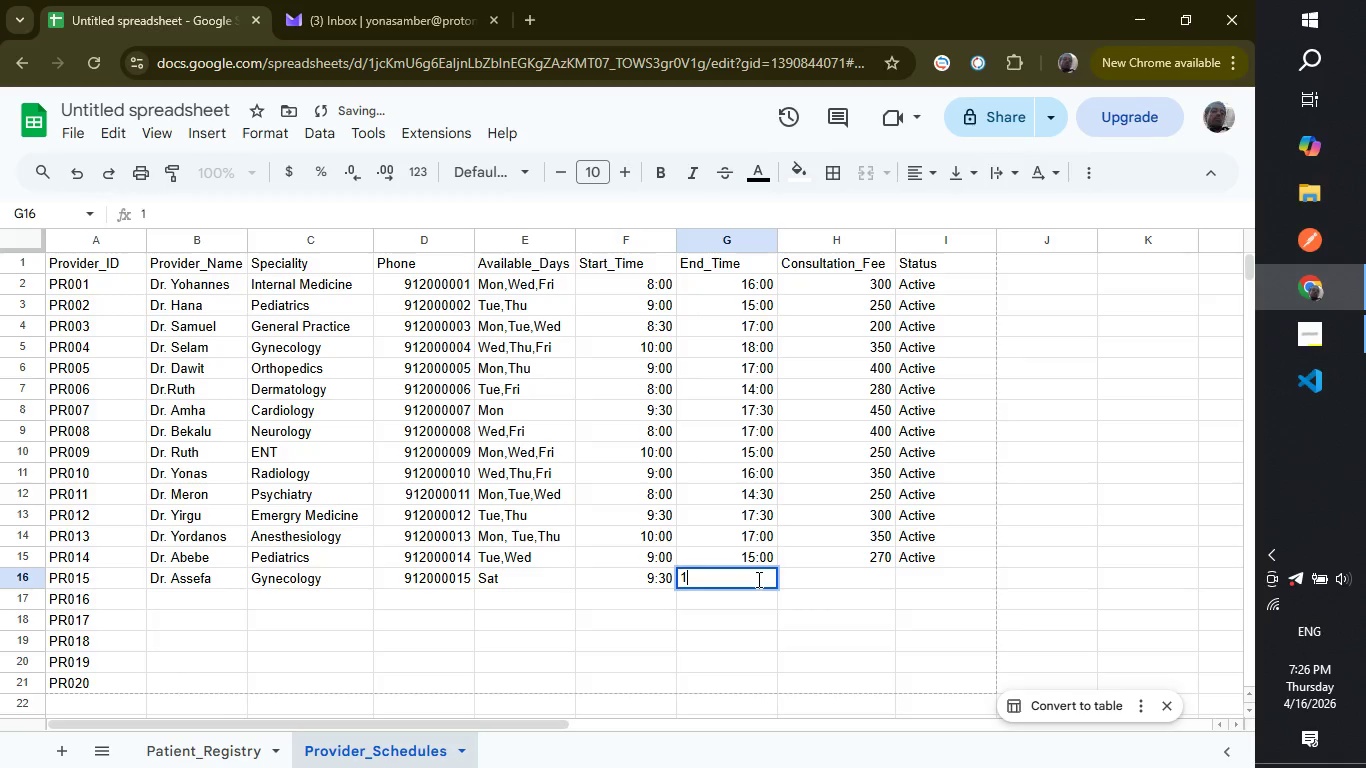 
type(17:30)
 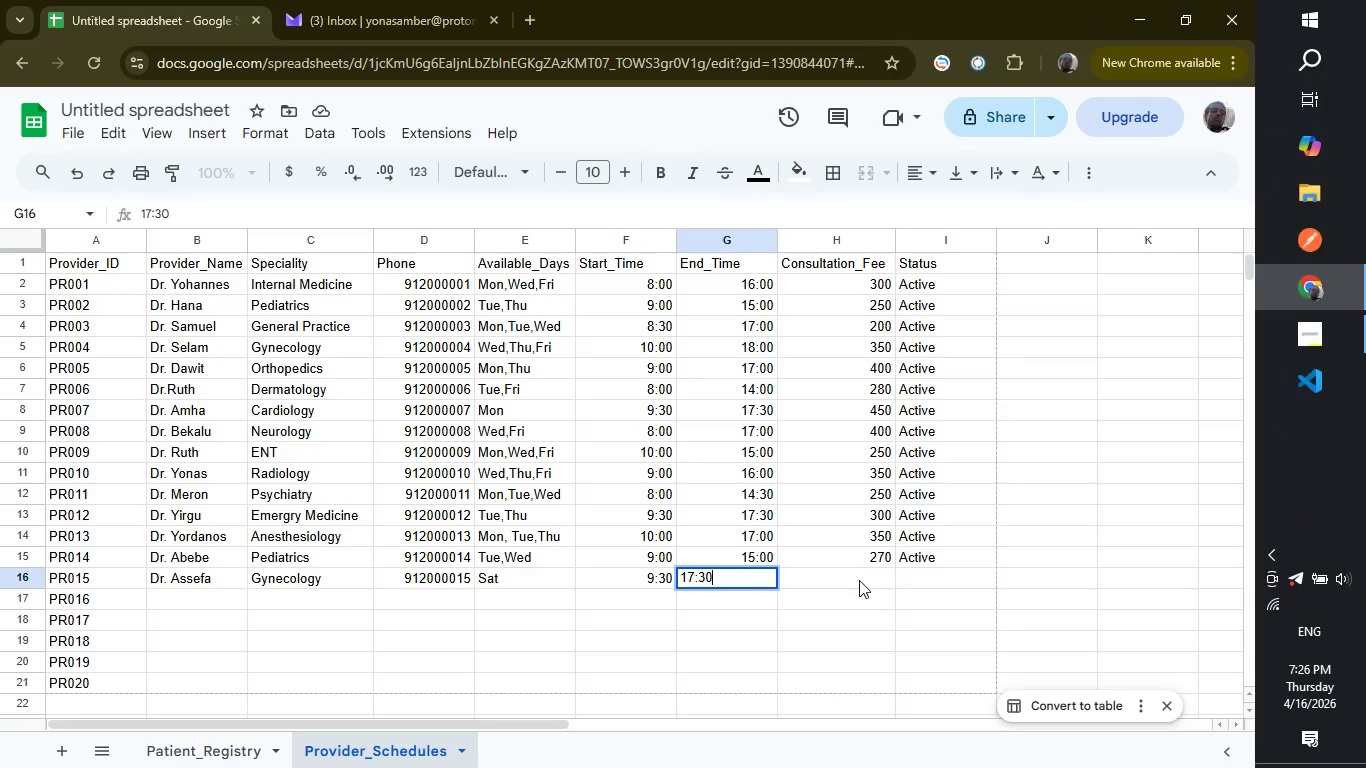 
left_click([859, 580])
 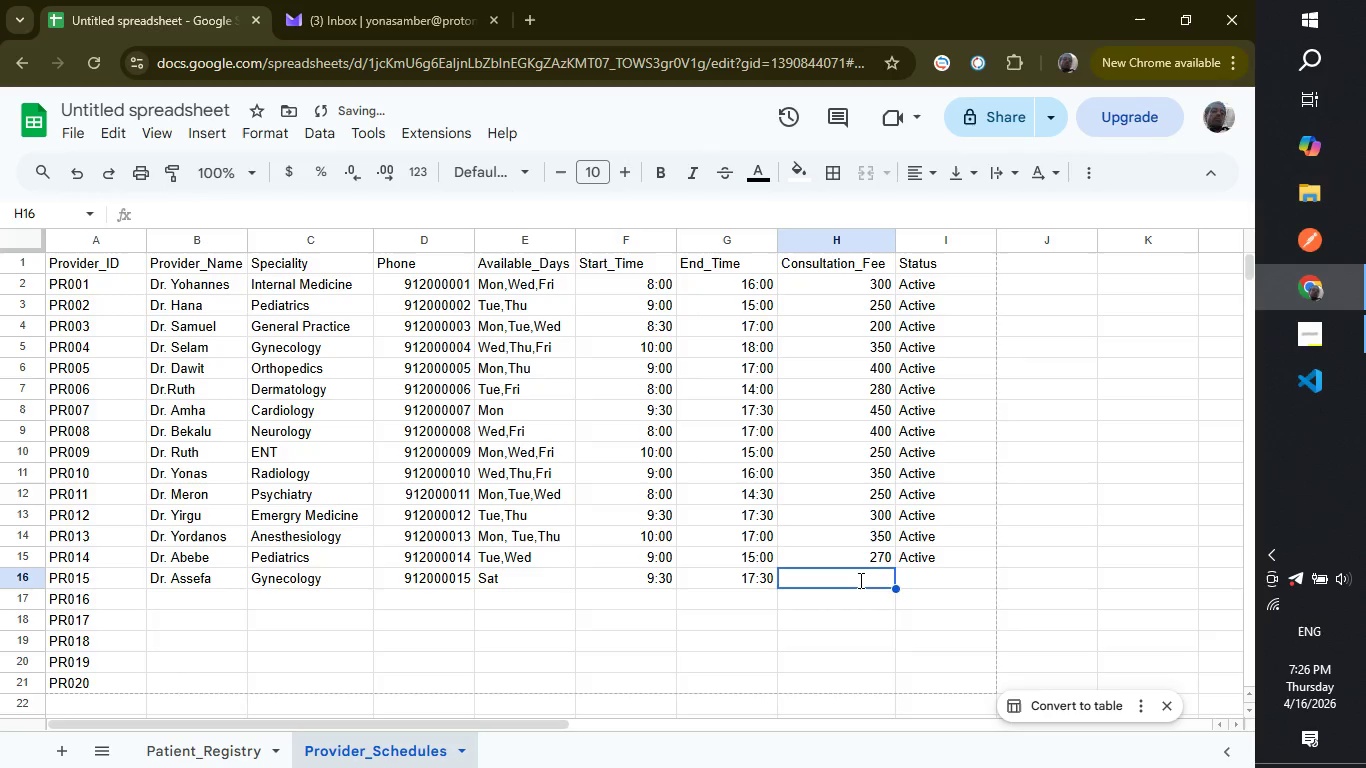 
type(350)
 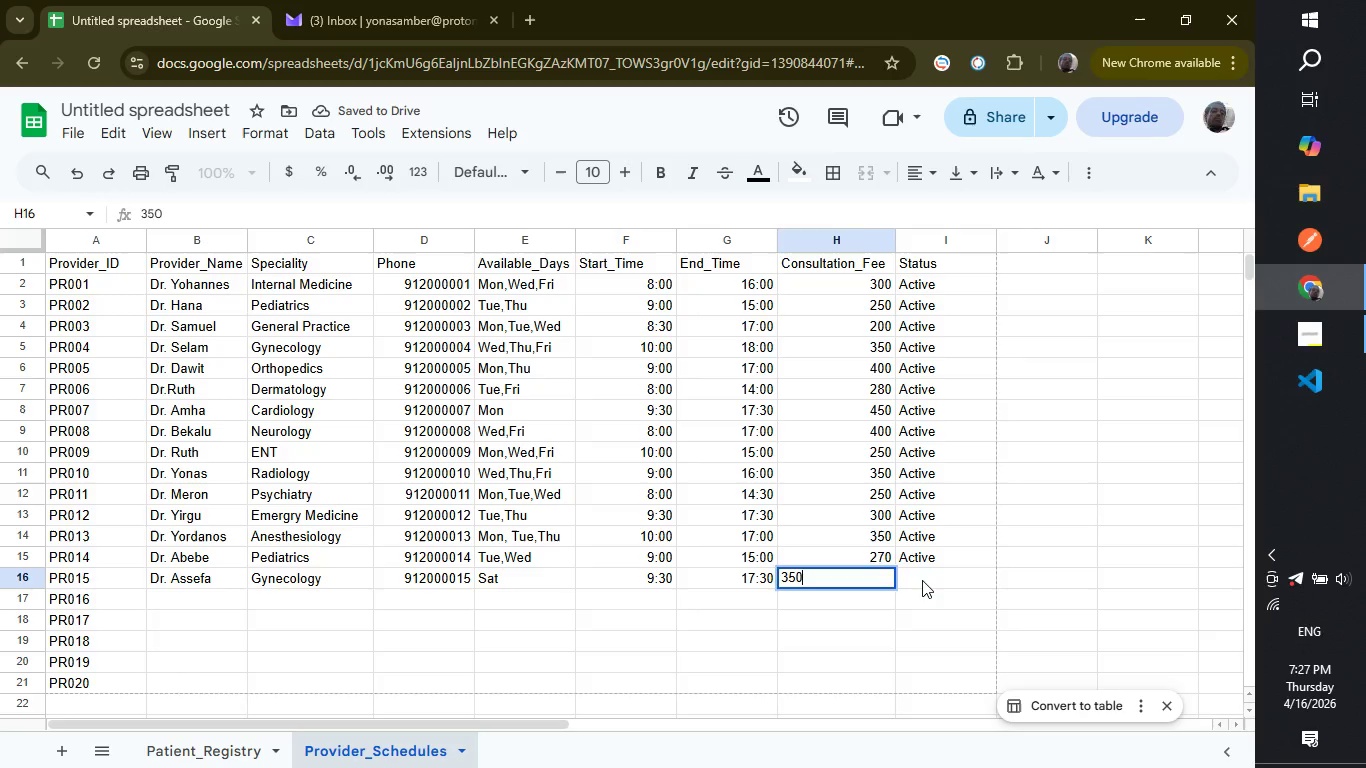 
left_click([922, 580])
 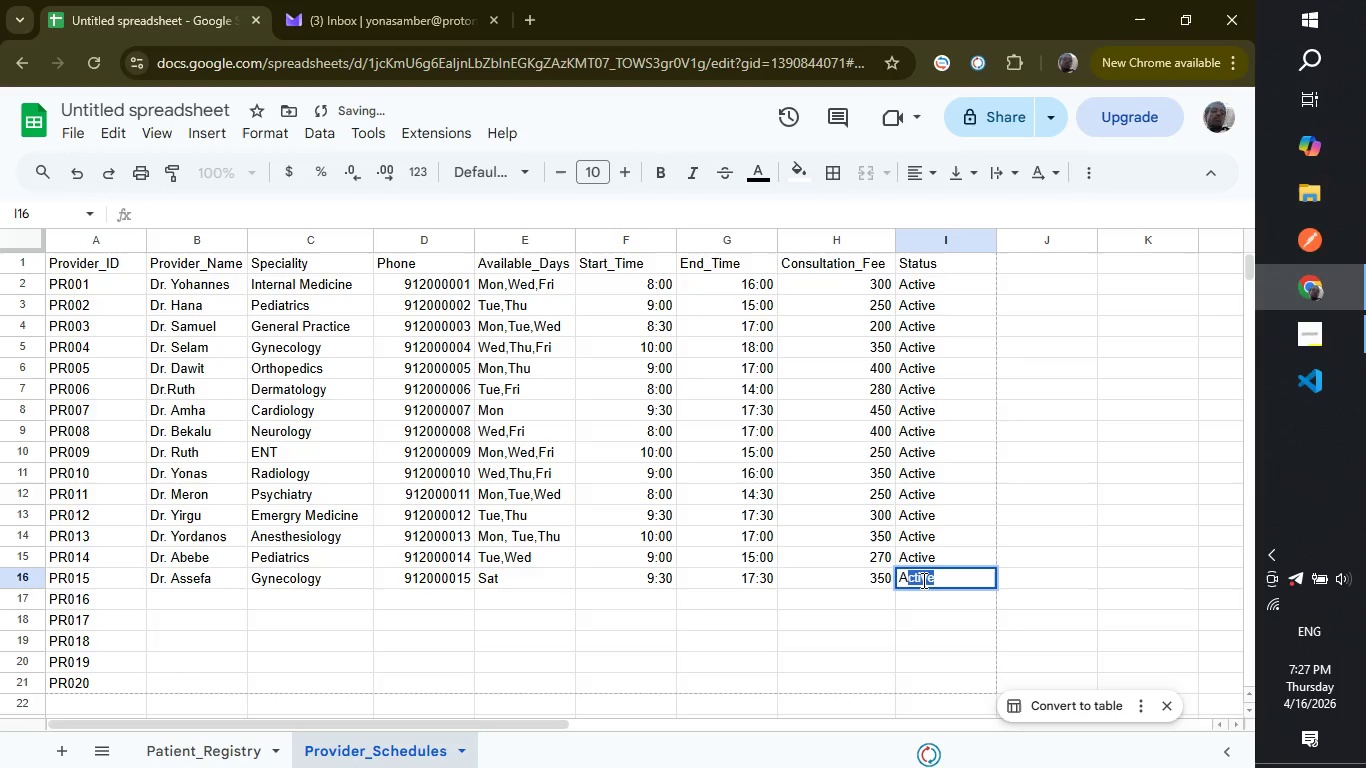 
key(Shift+ShiftRight)
 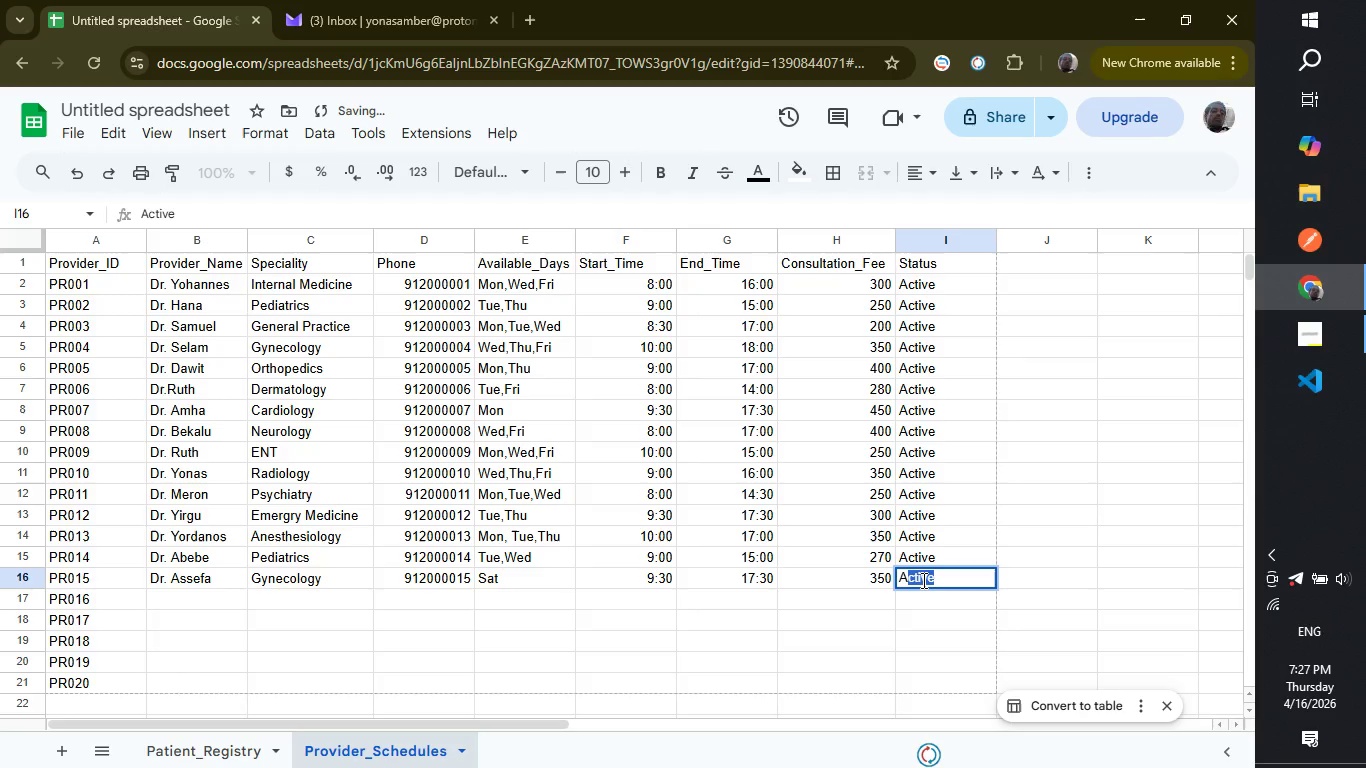 
key(Shift+A)
 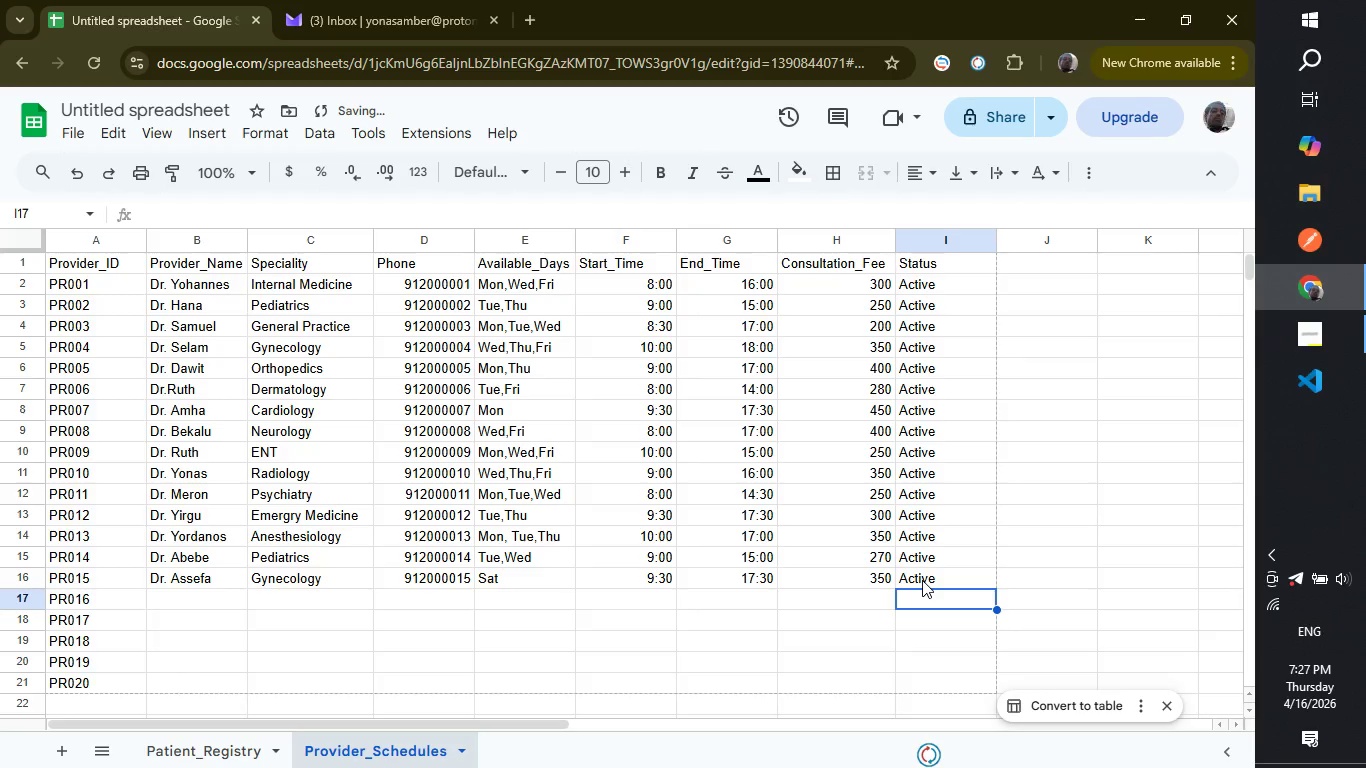 
key(Enter)
 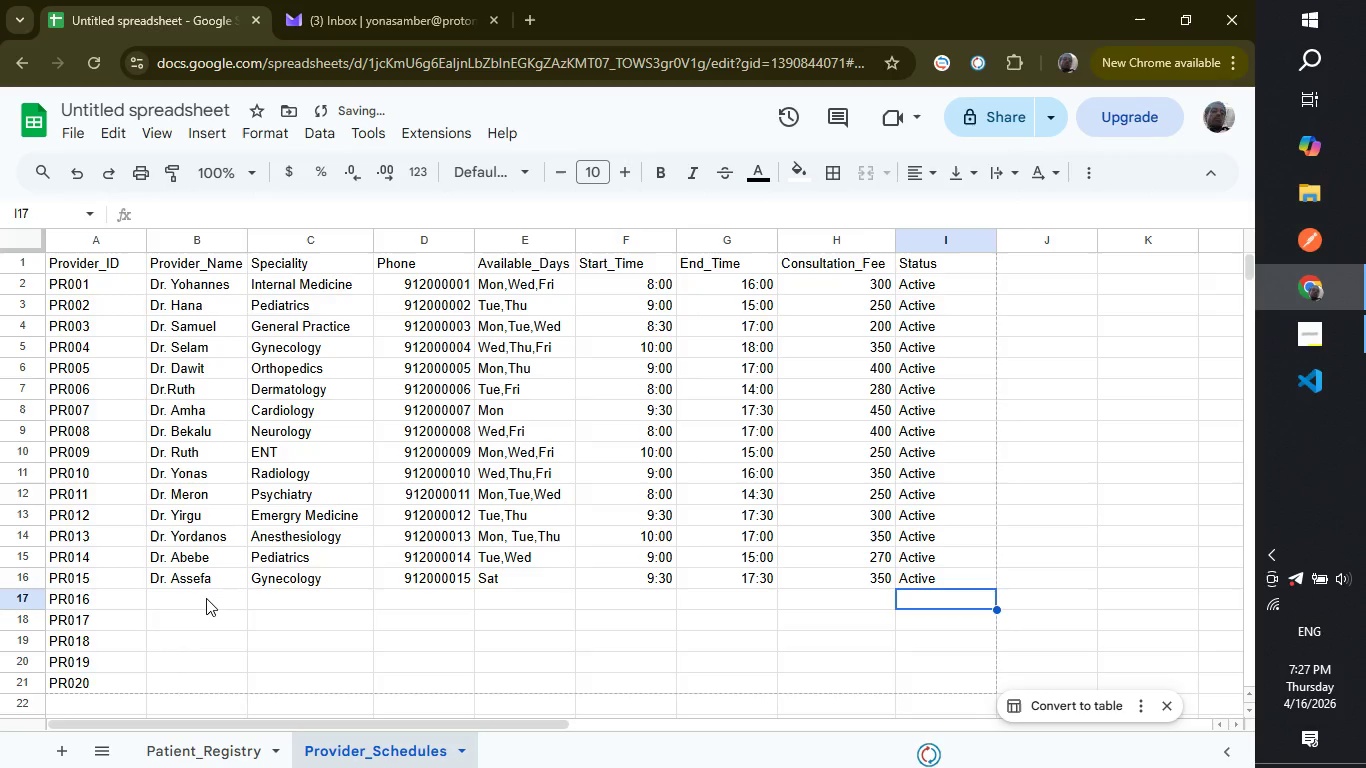 
left_click([206, 598])
 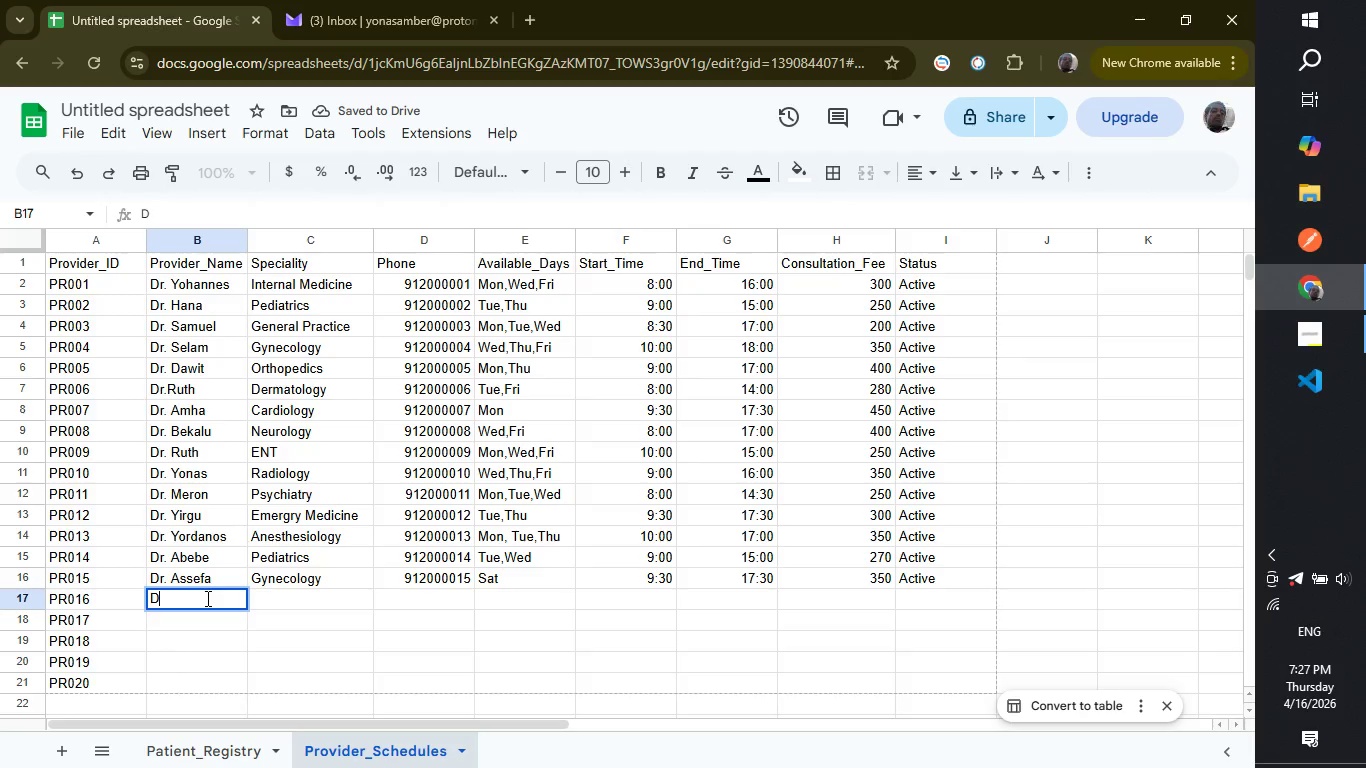 
type(Dr. )
 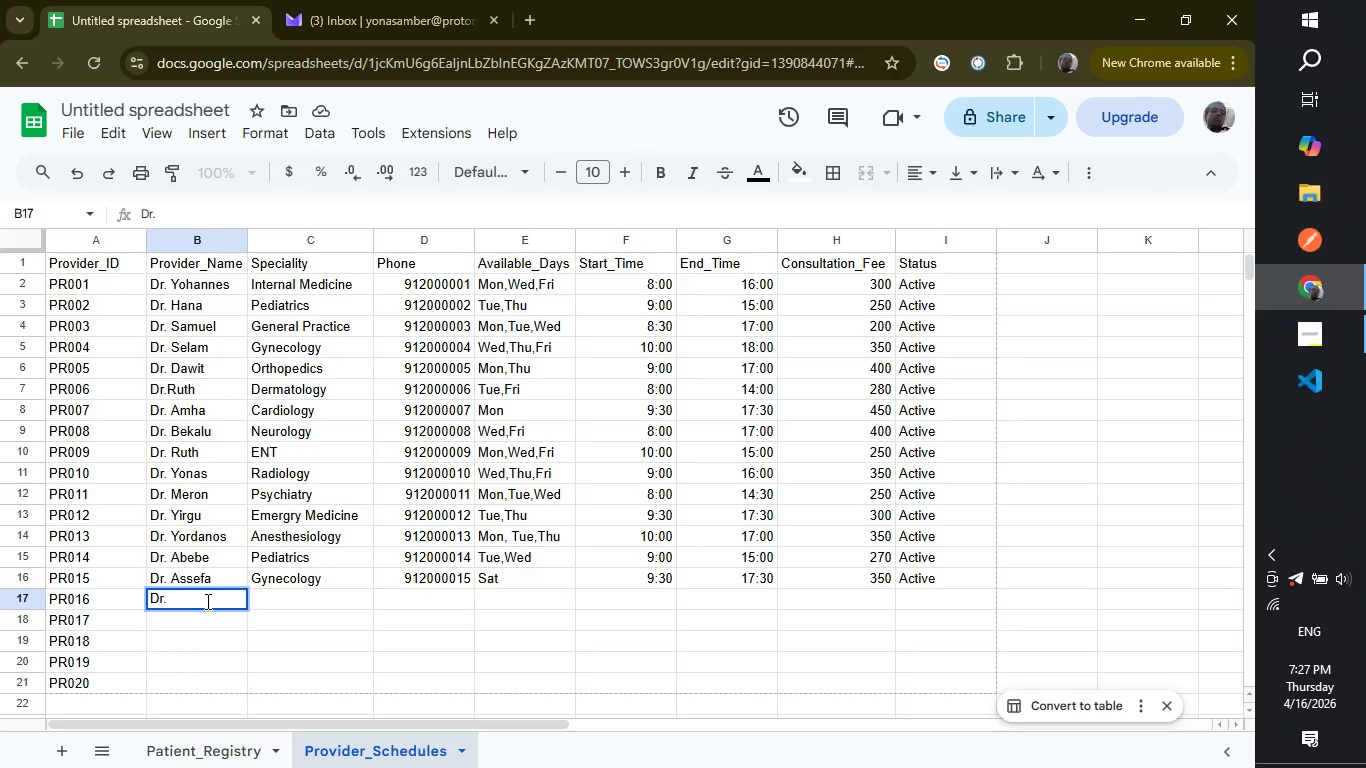 
wait(15.3)
 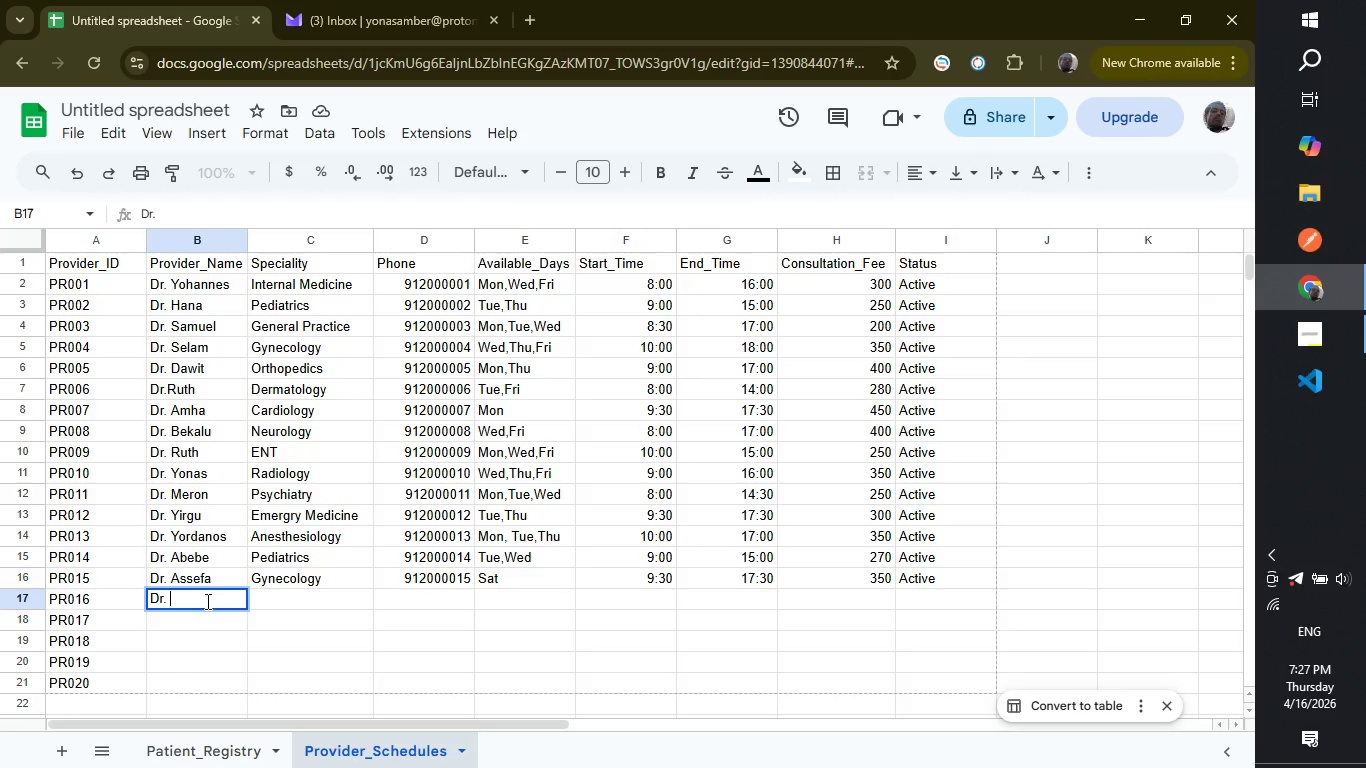 
type(Saron)
 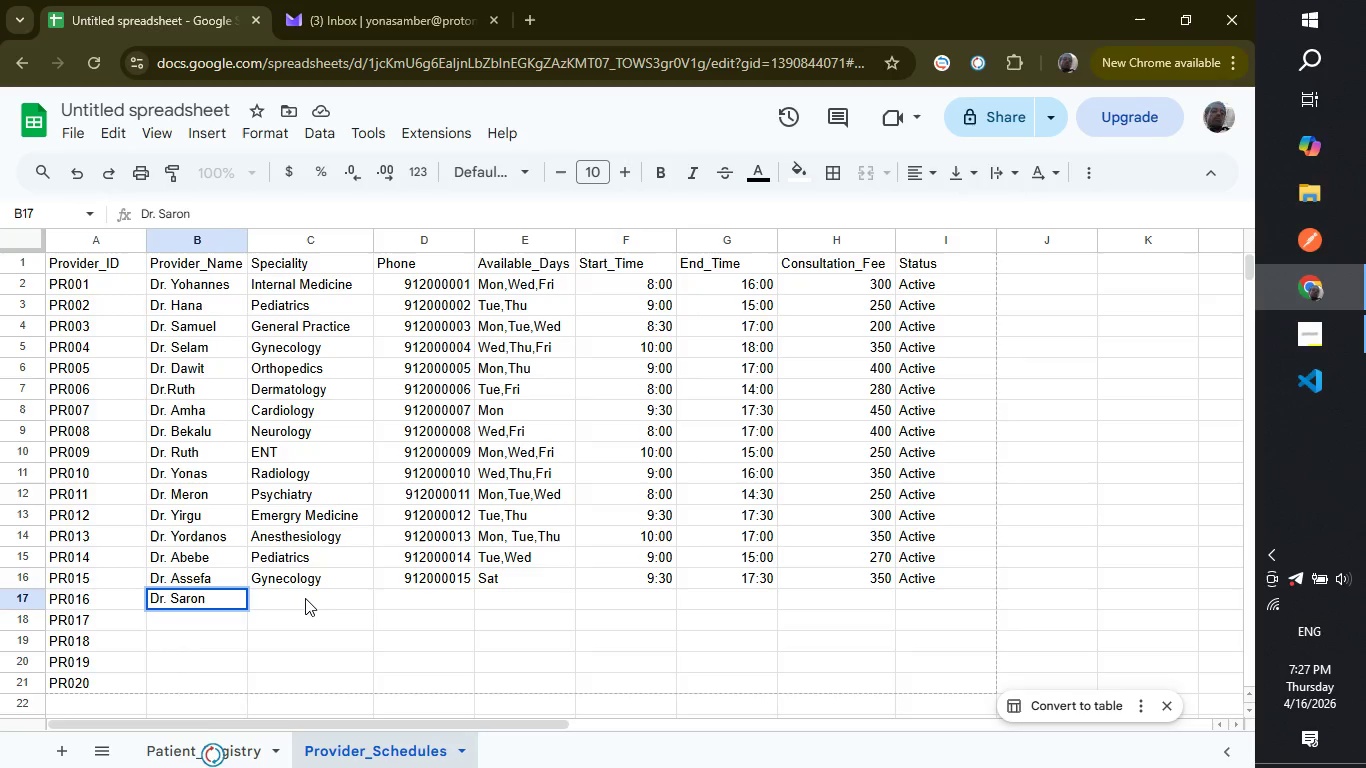 
left_click([305, 598])
 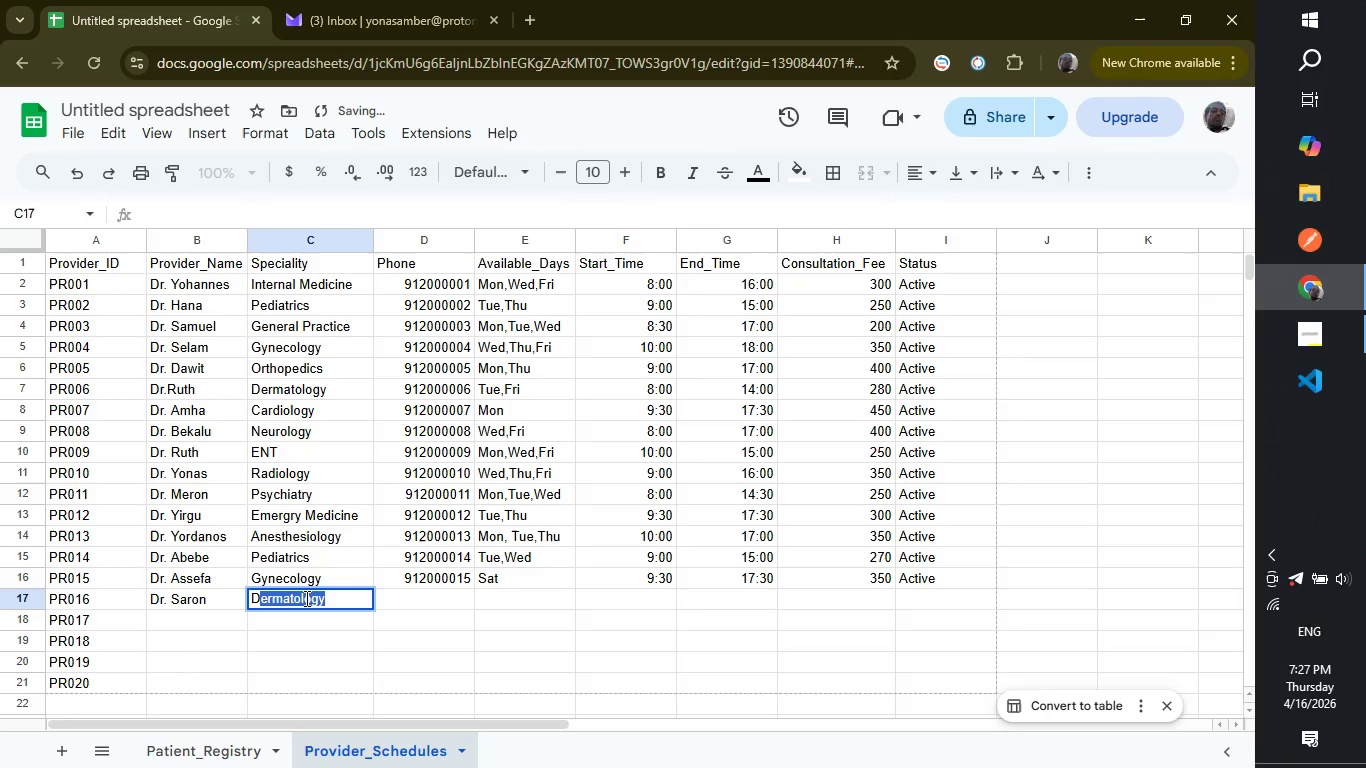 
key(Shift+D)
 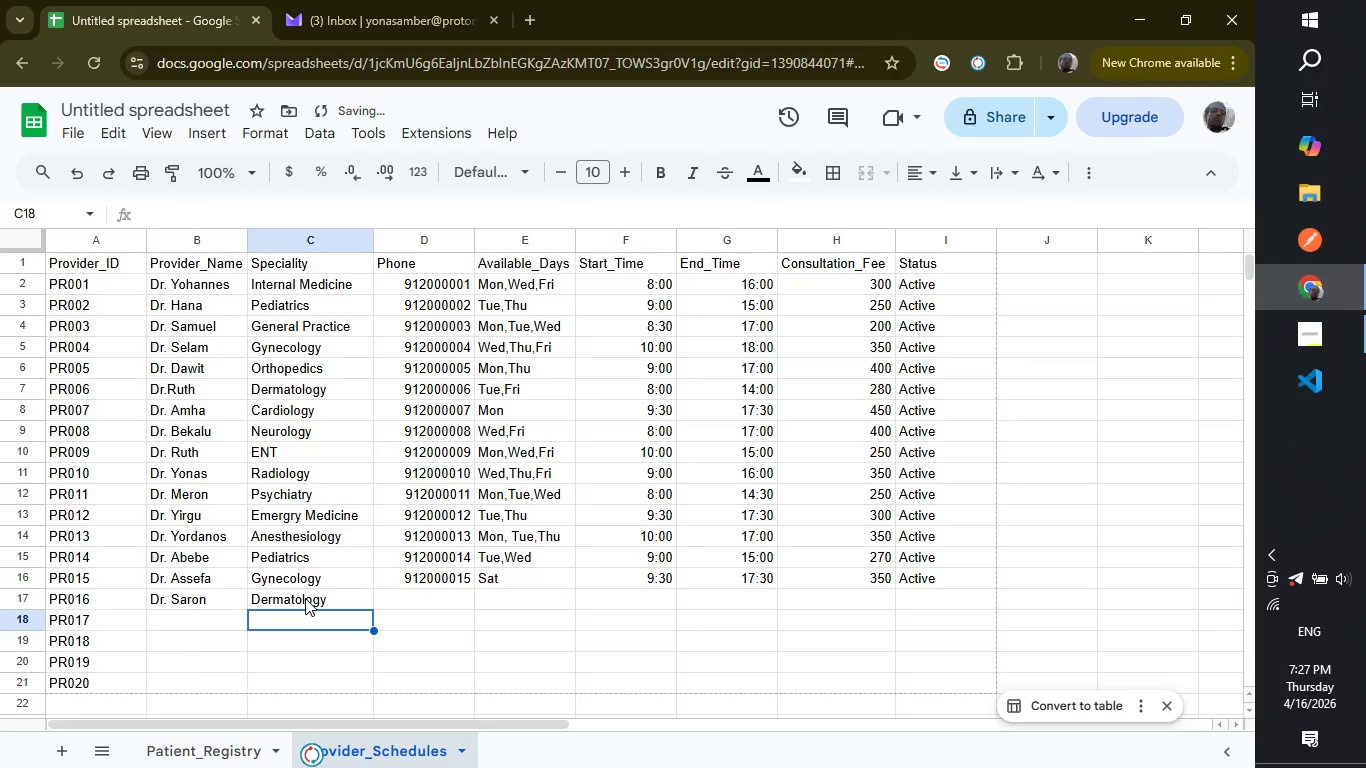 
key(Enter)
 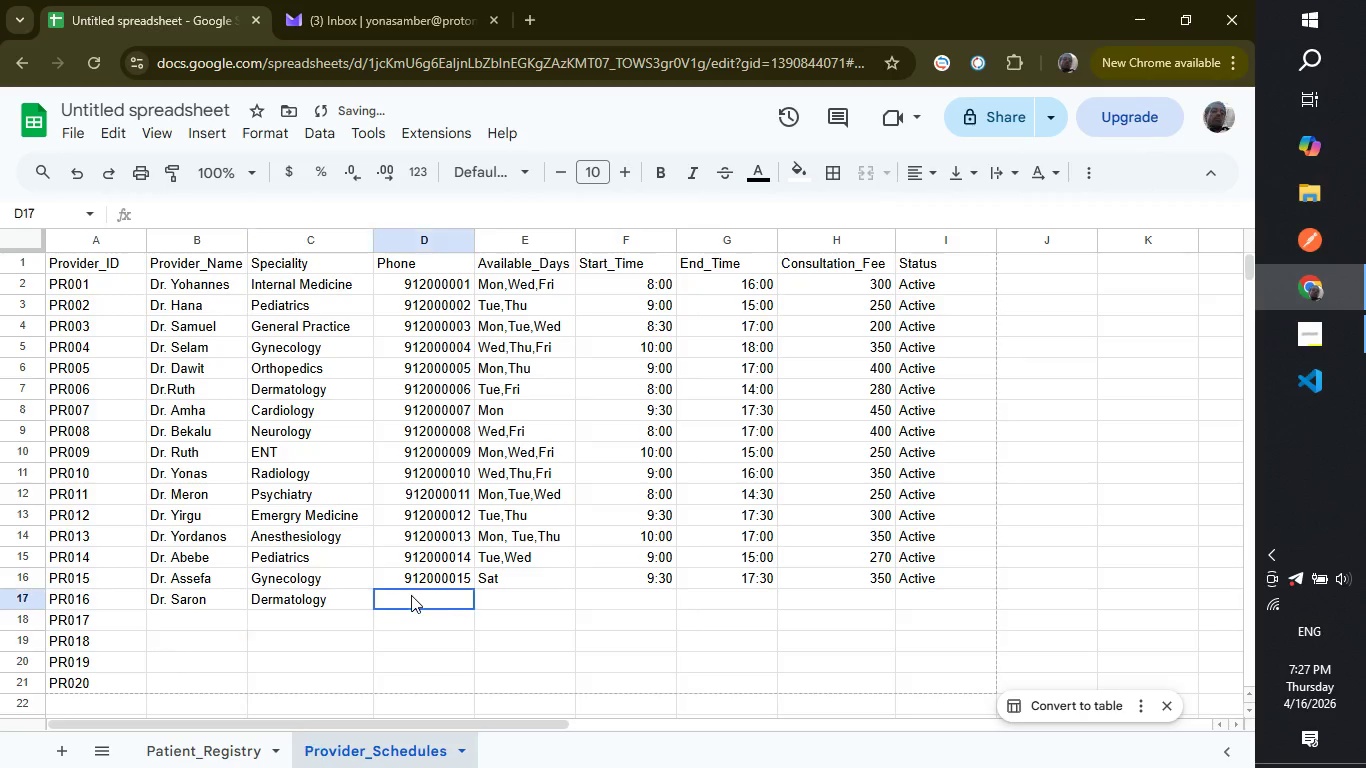 
left_click([411, 595])
 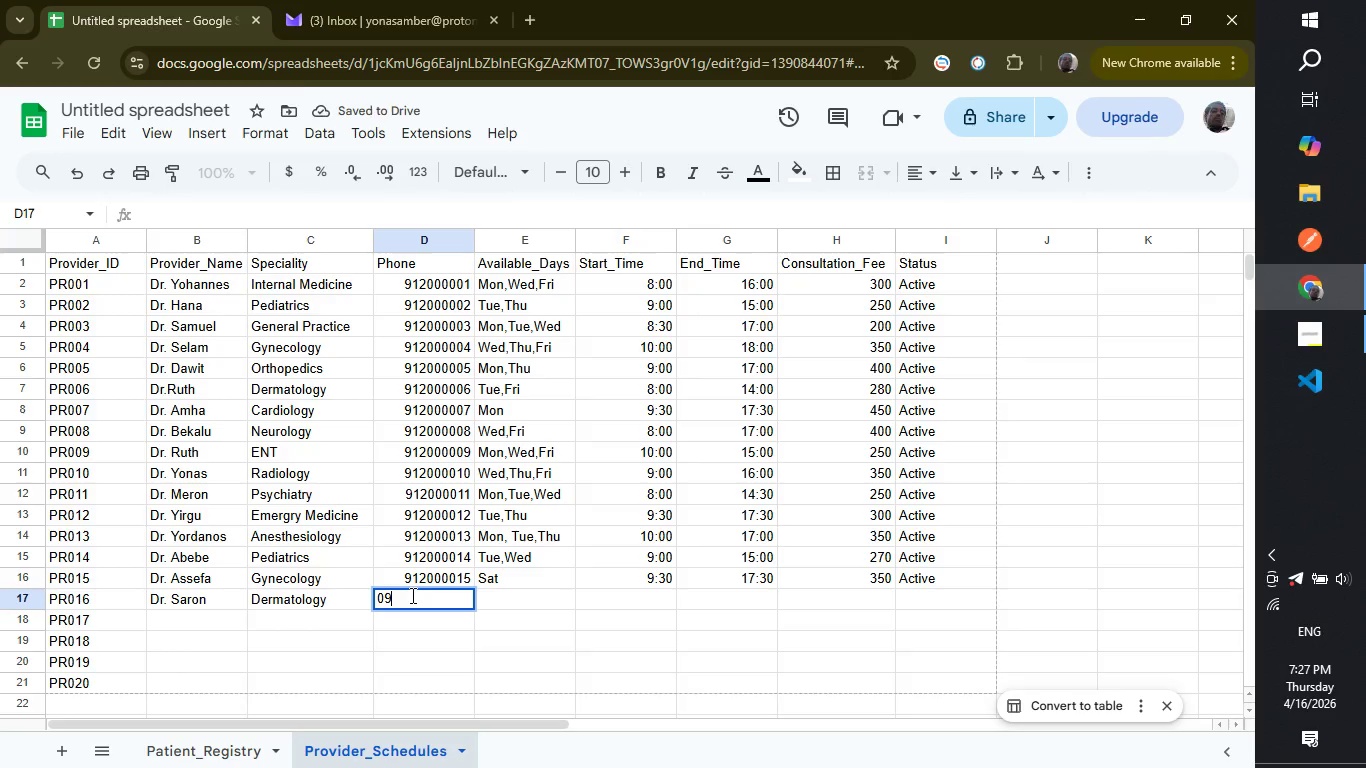 
type(0912000016)
 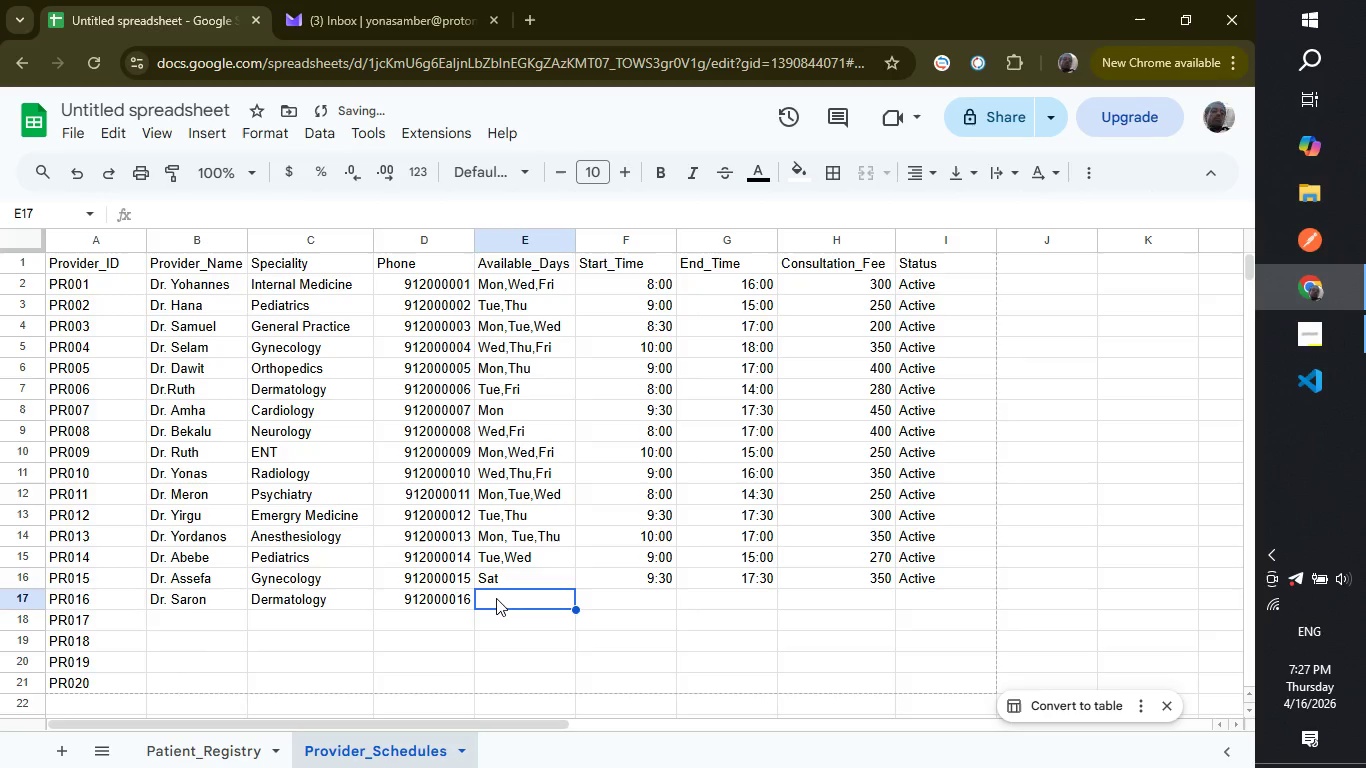 
left_click([496, 598])
 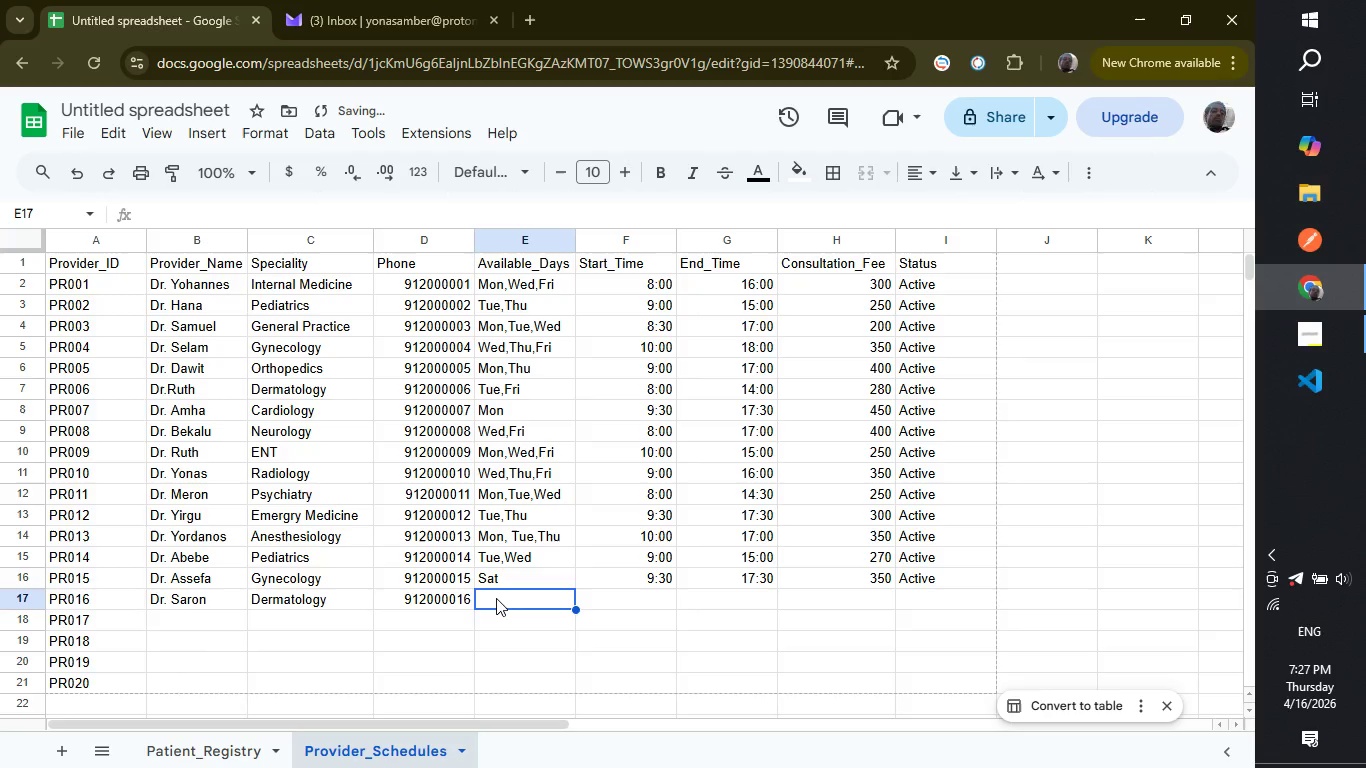 
type(Wed, )
key(Backspace)
type(Thu,Fri)
 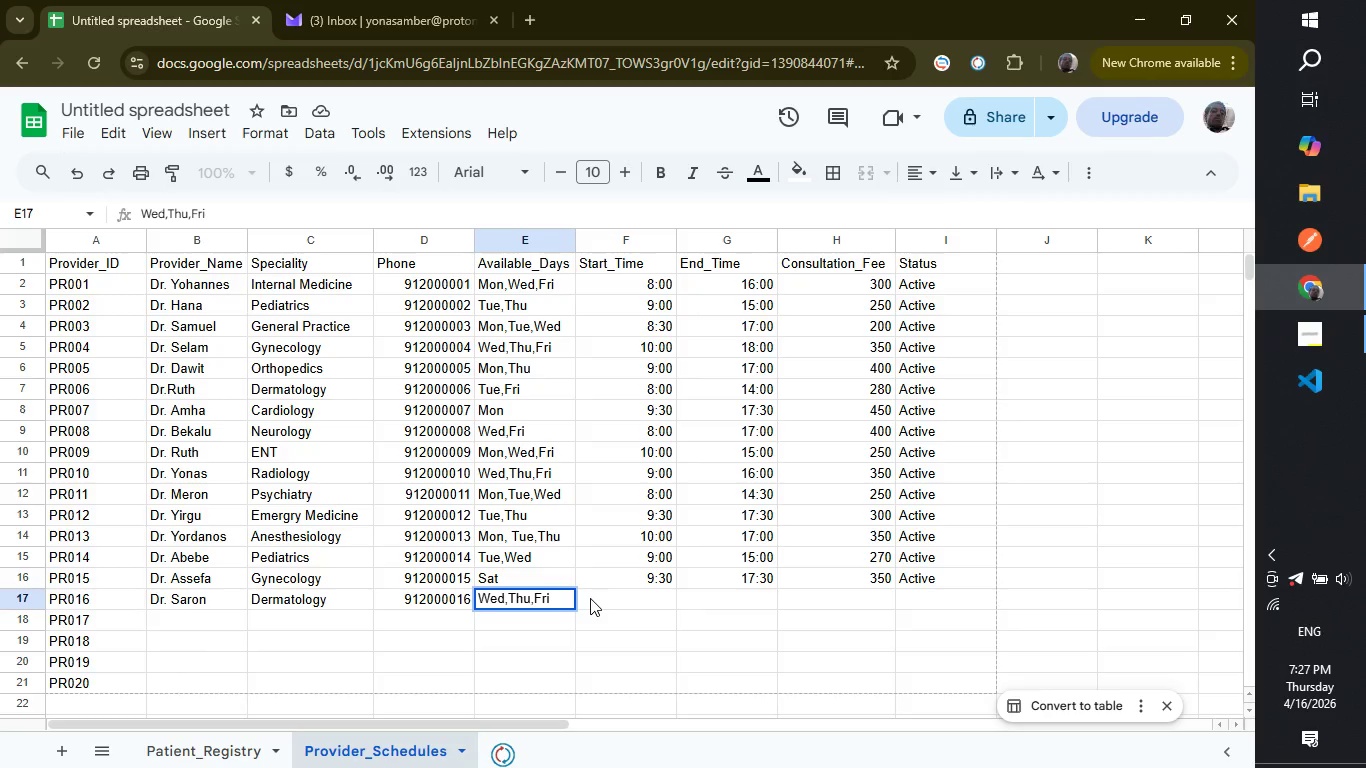 
left_click([621, 598])
 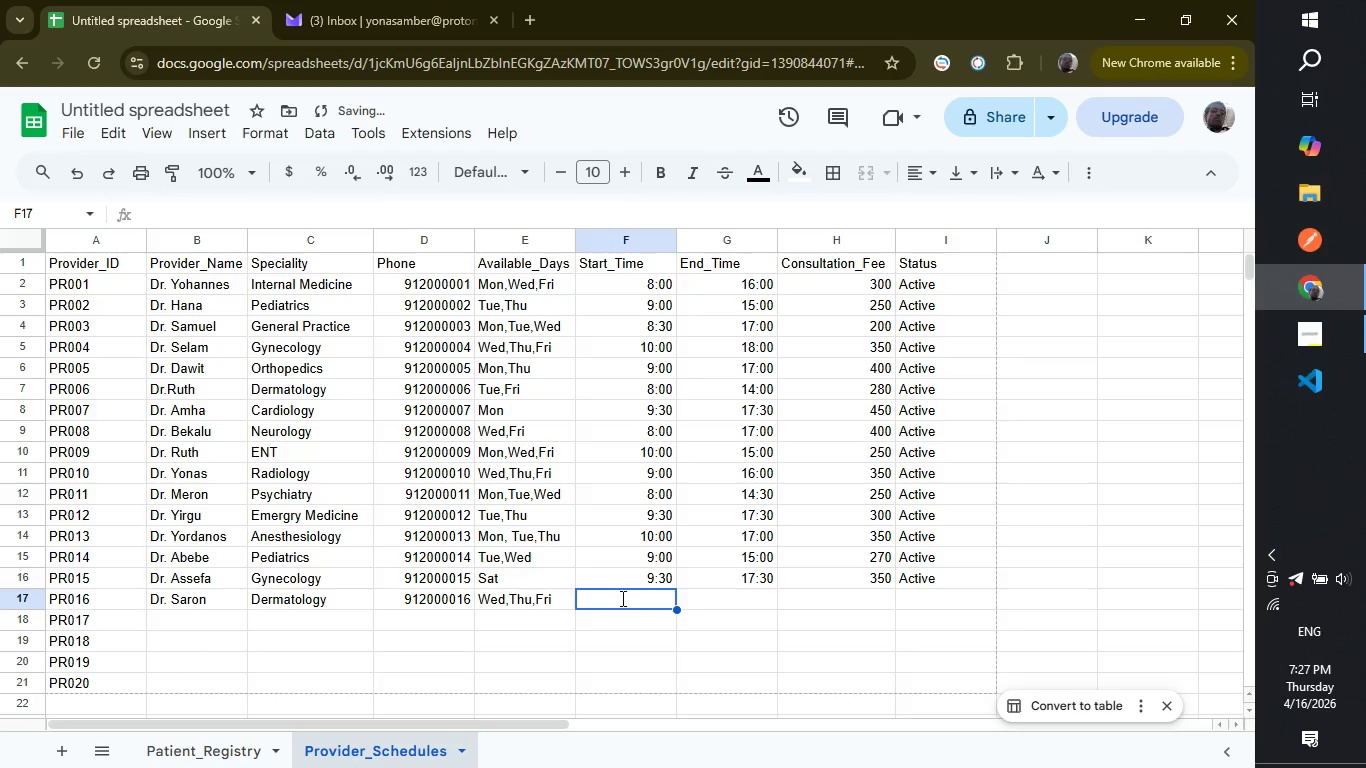 
type(8)
key(Backspace)
type(08:0)
 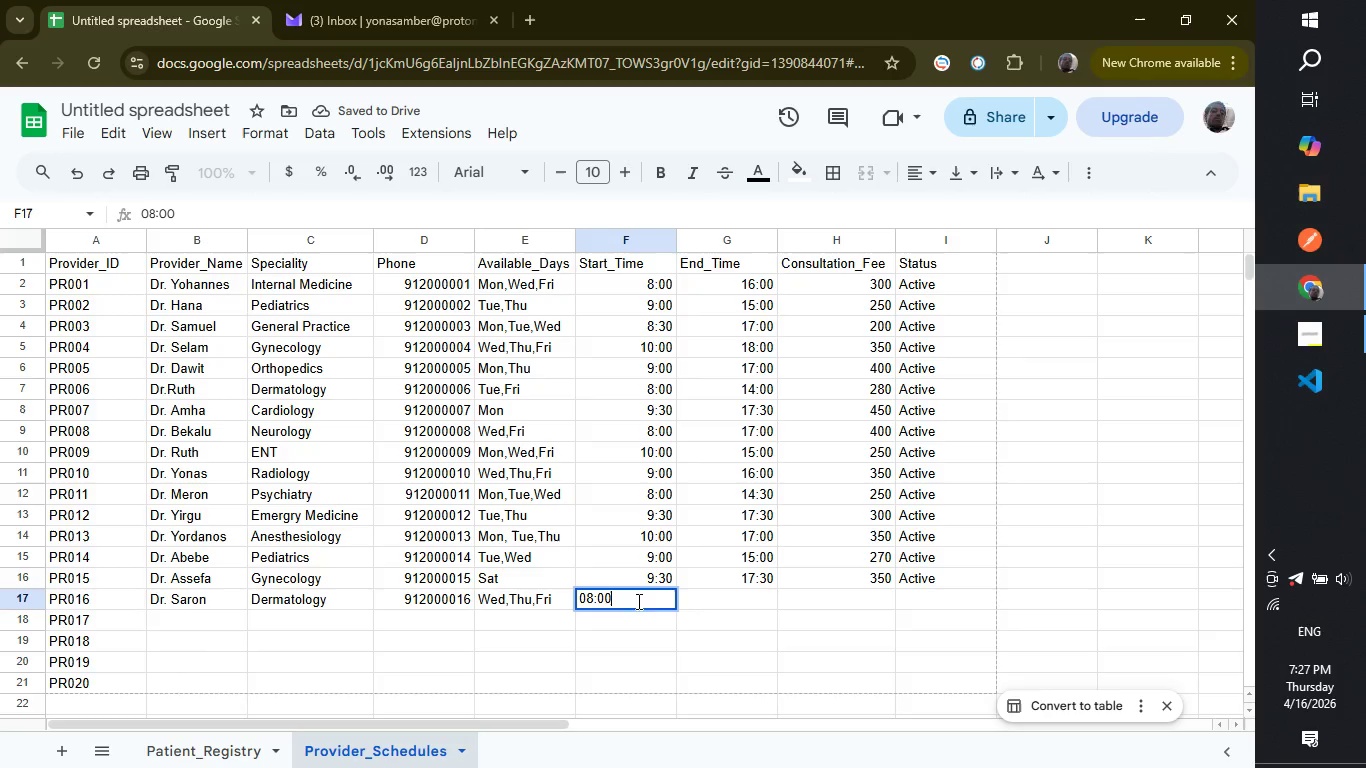 
key(0)
 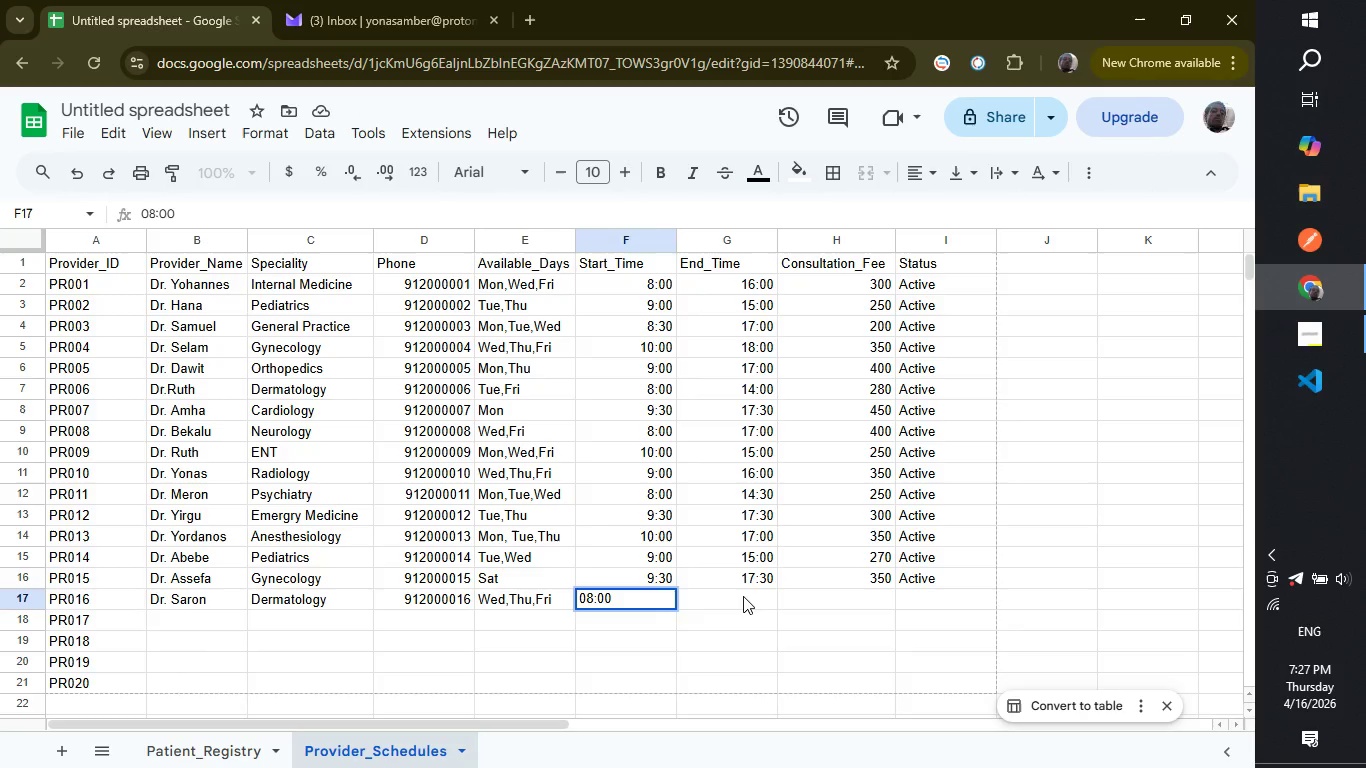 
left_click([743, 596])
 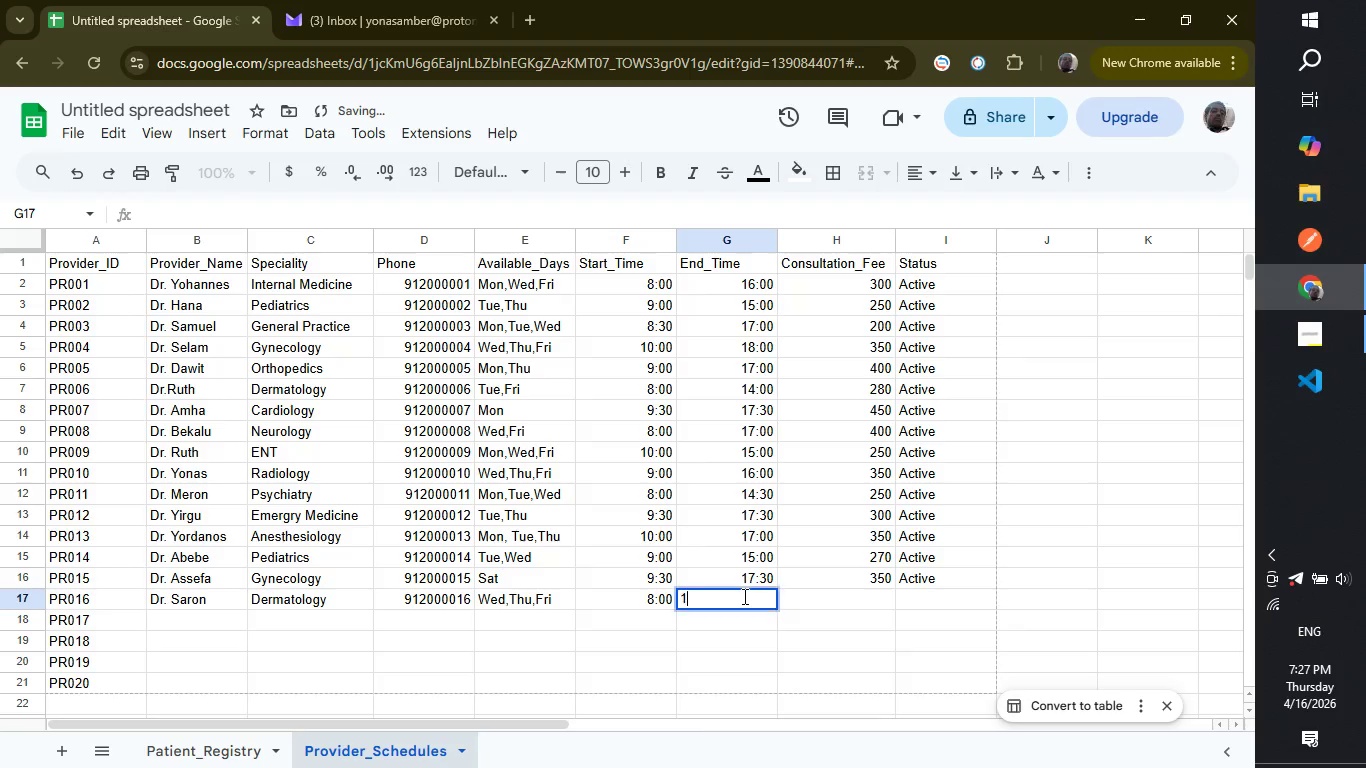 
key(1)
 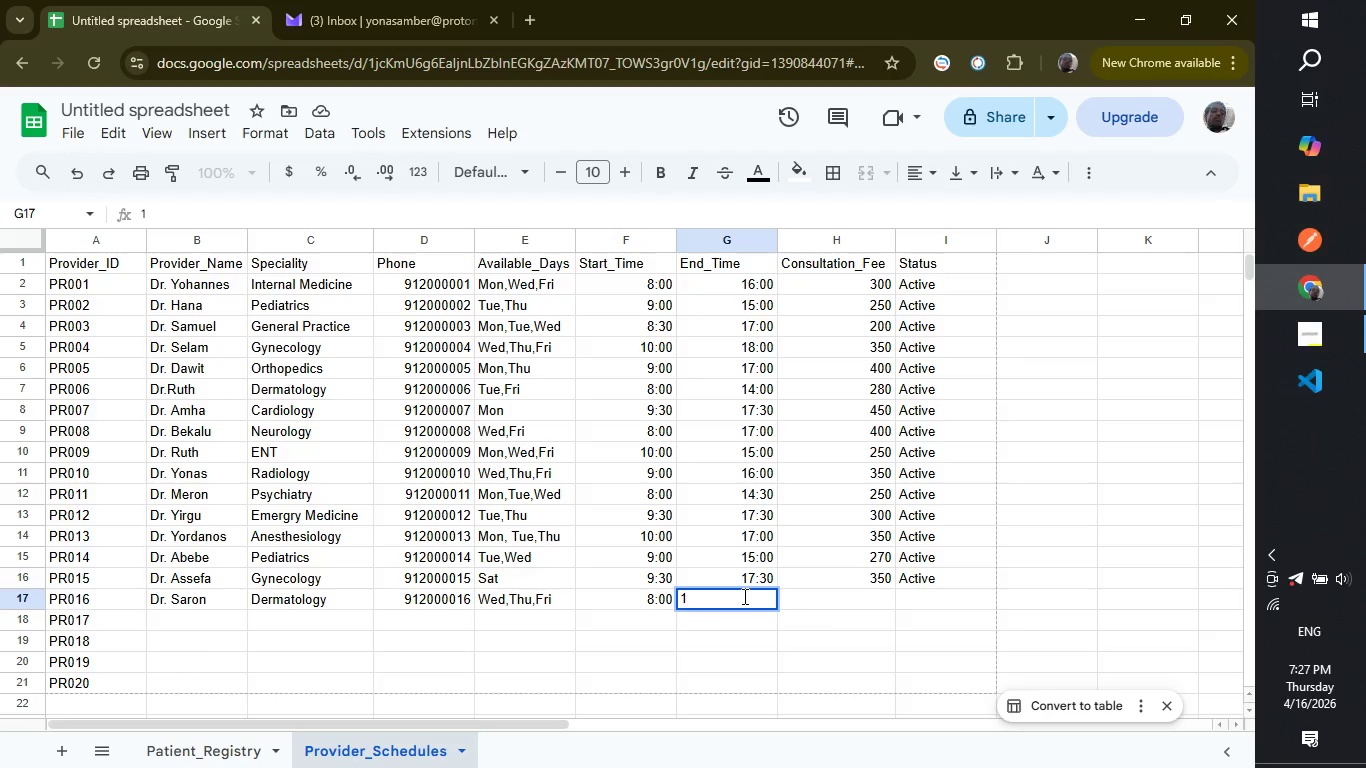 
type(6:00)
 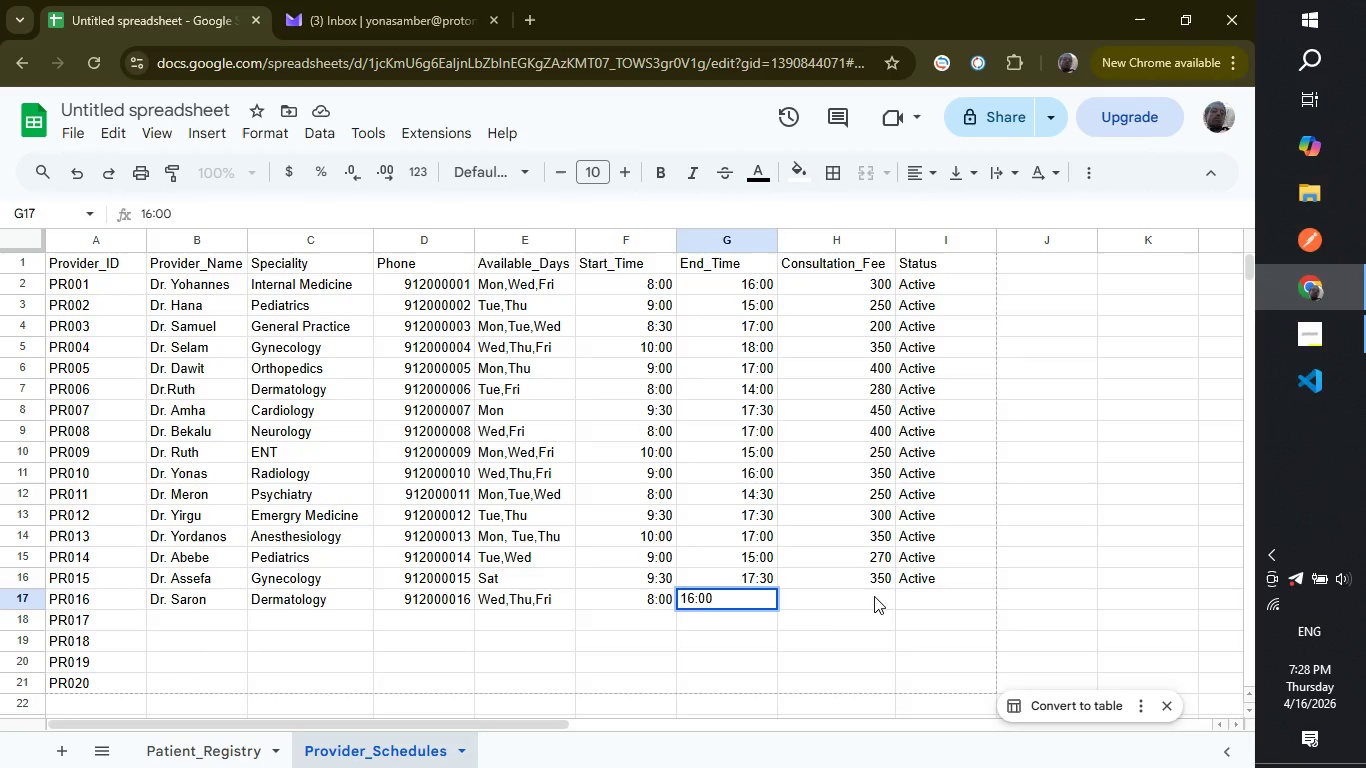 
left_click([874, 596])
 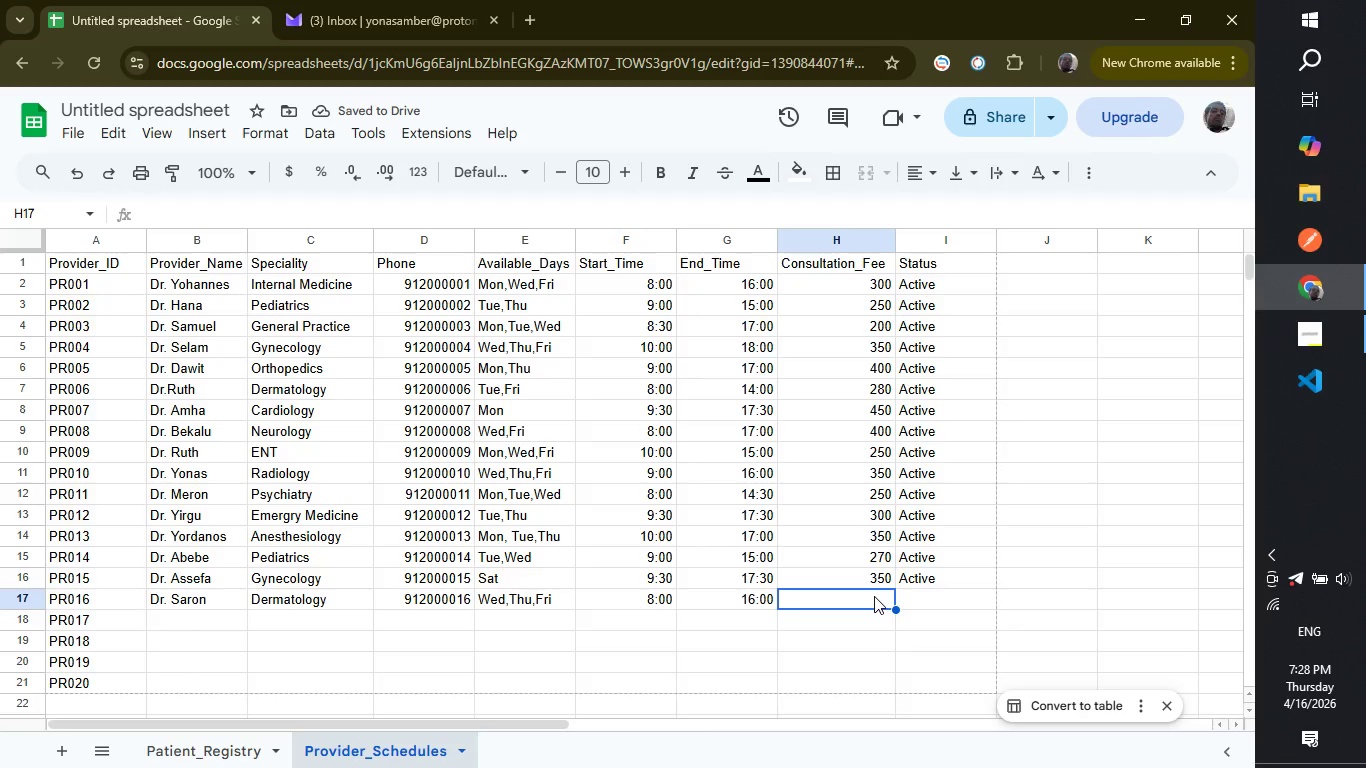 
key(2)
 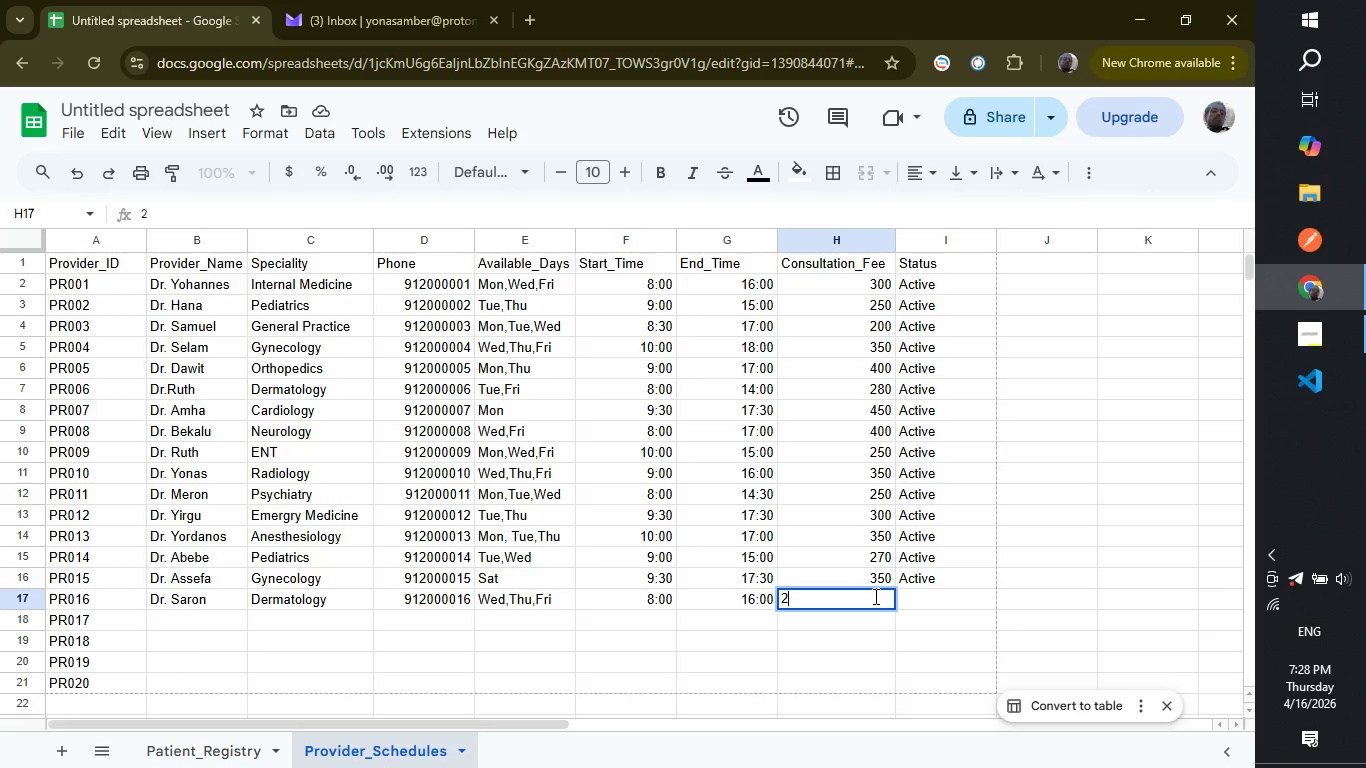 
wait(5.41)
 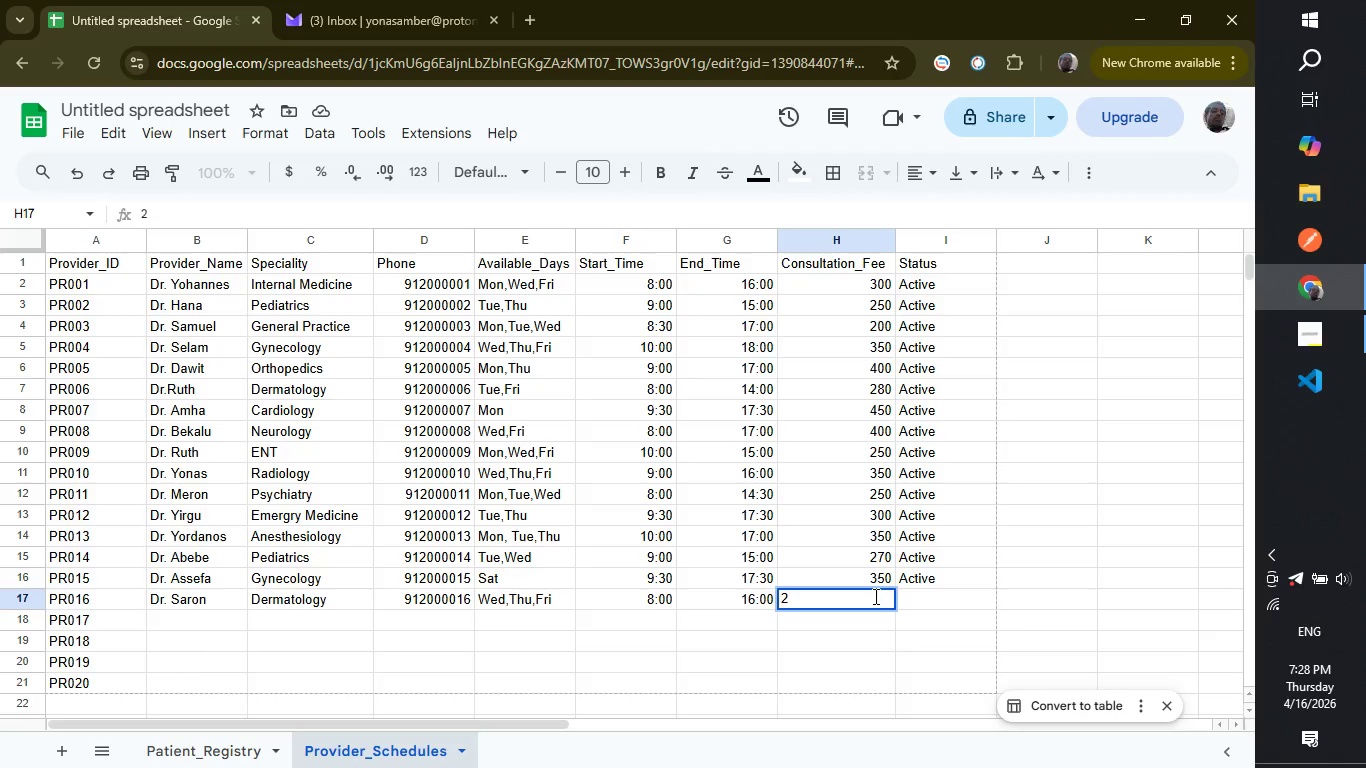 
key(Backspace)
type(300)
 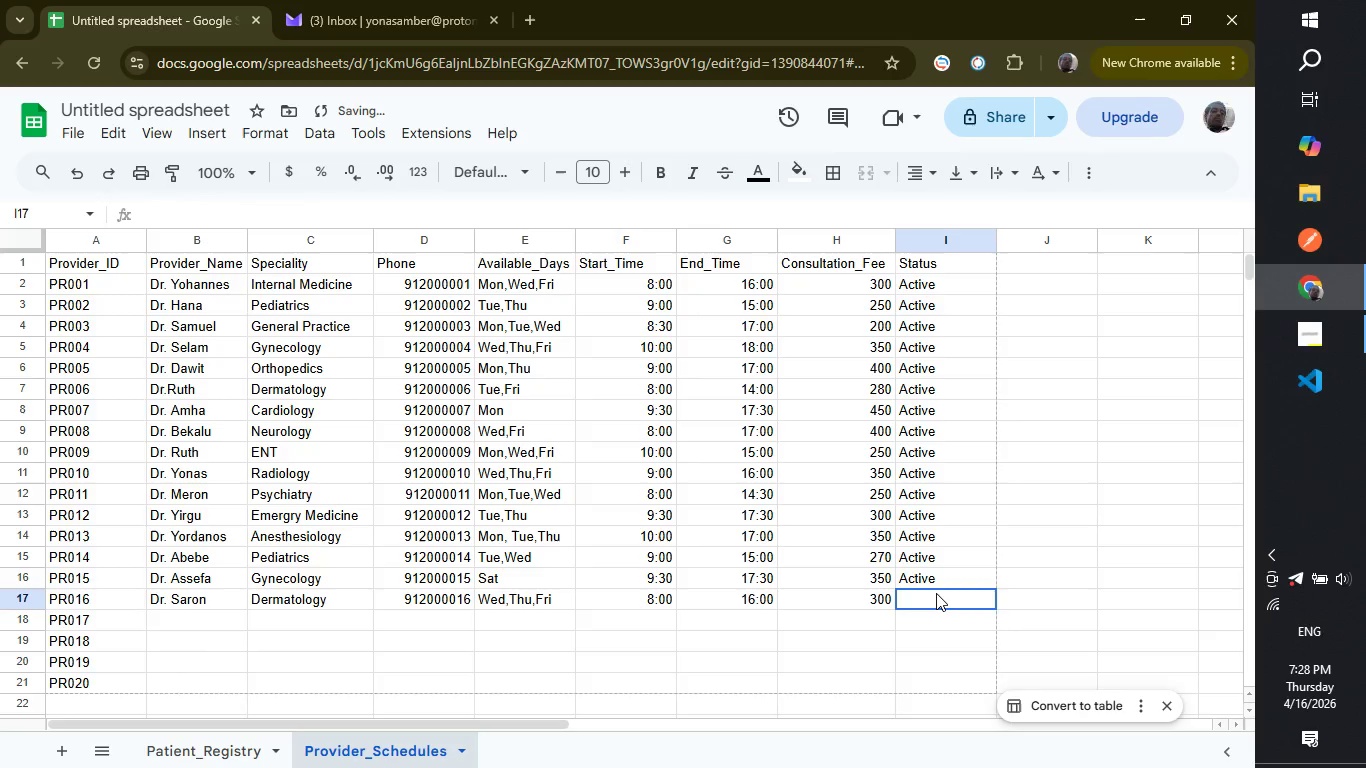 
left_click([936, 593])
 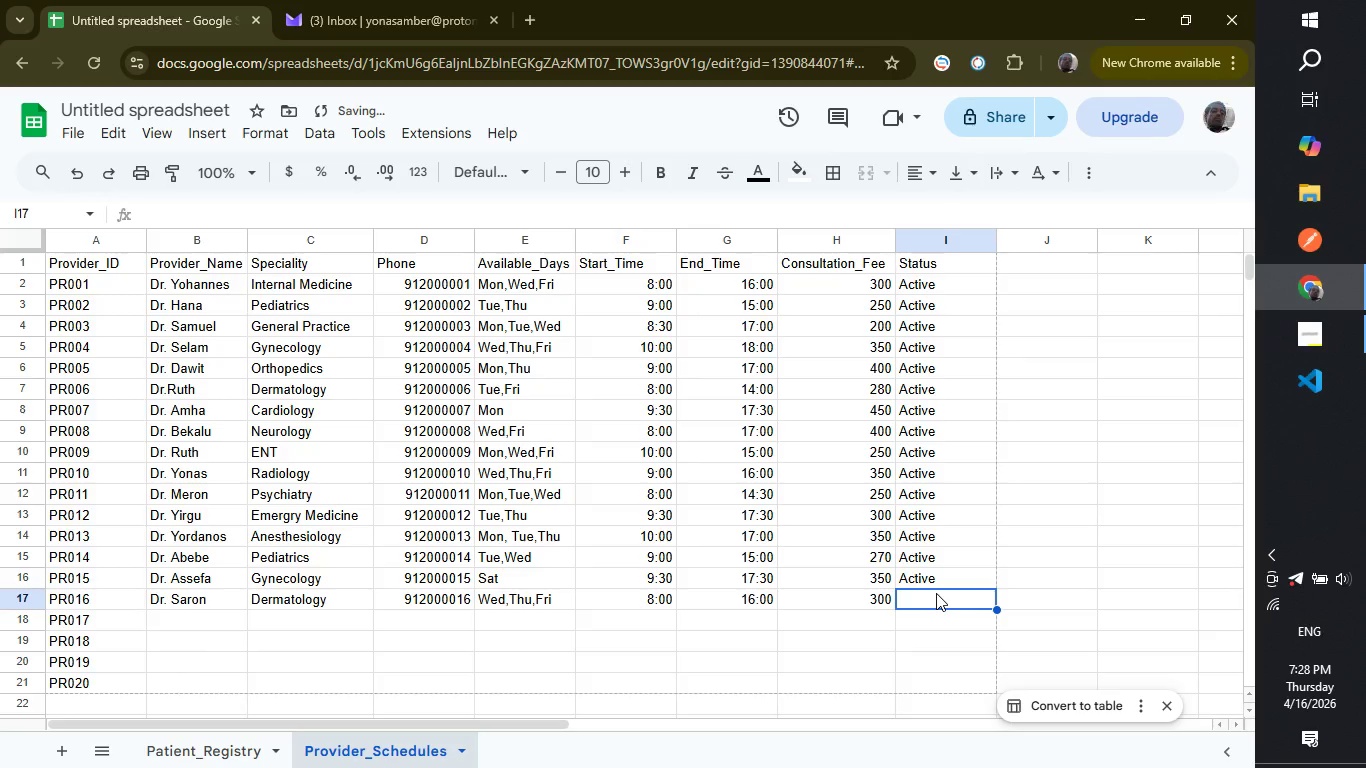 
key(Shift+ShiftRight)
 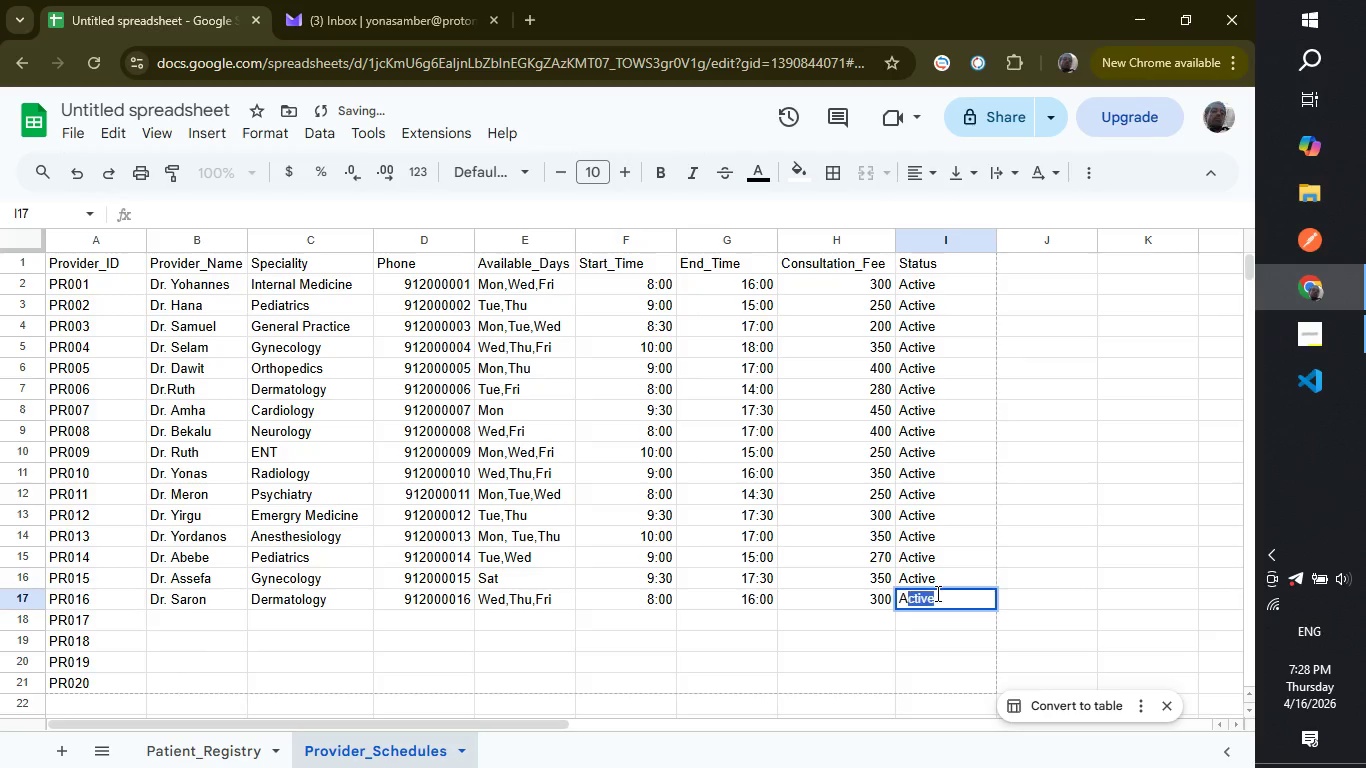 
key(Shift+ShiftRight)
 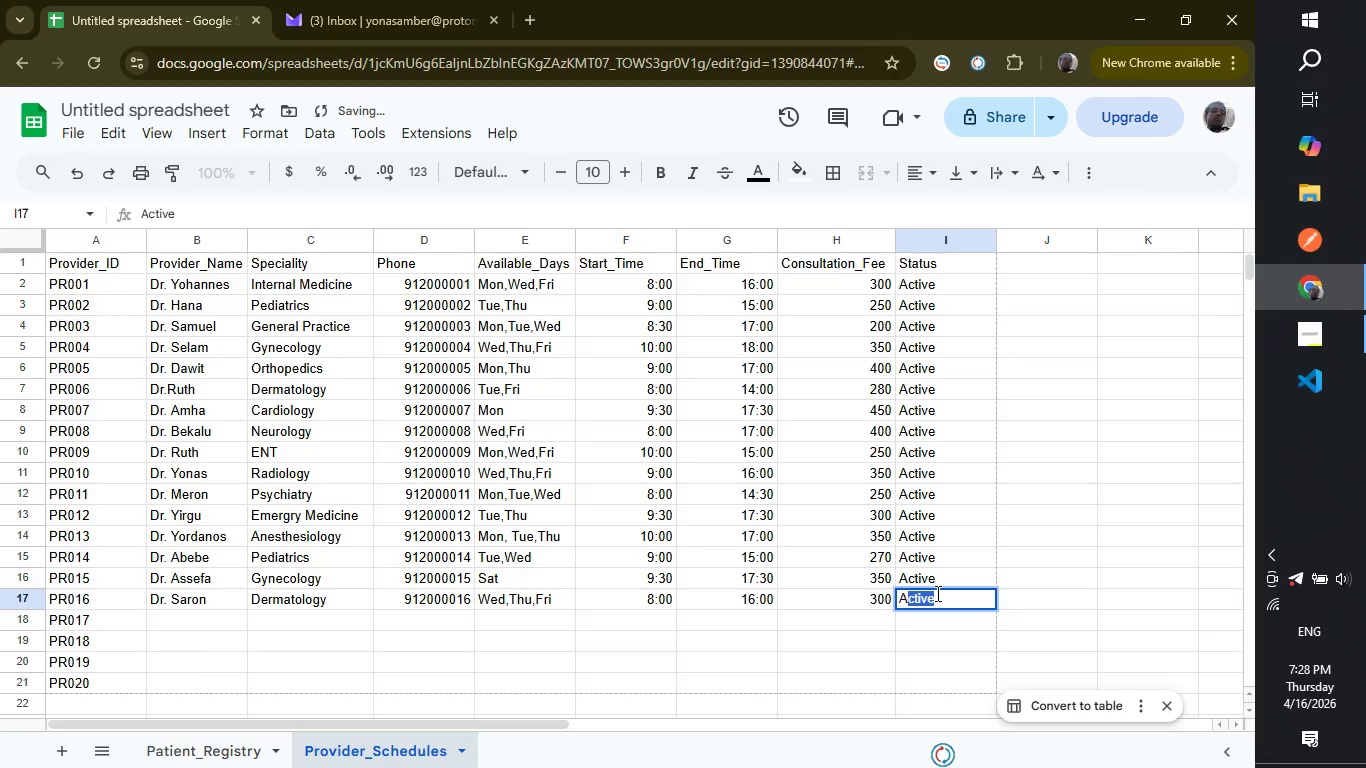 
key(Shift+A)
 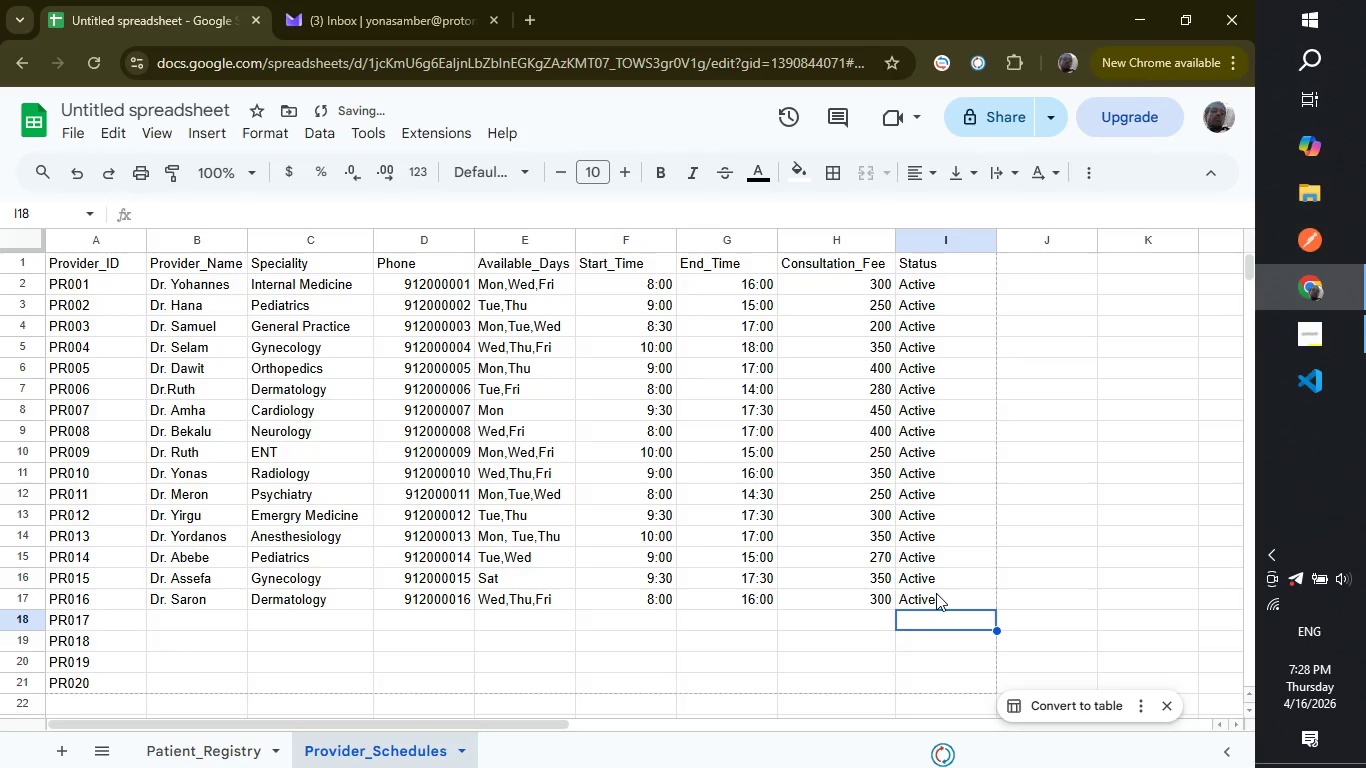 
key(Enter)
 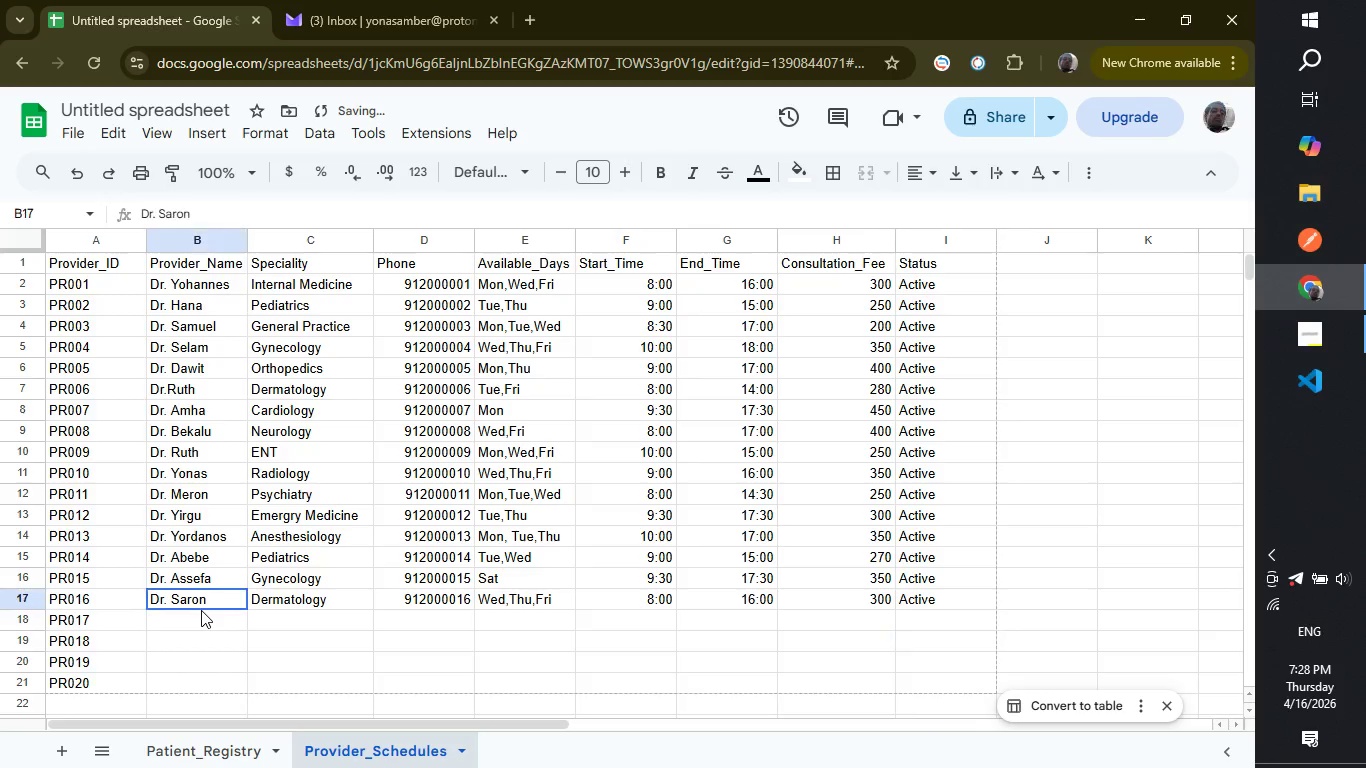 
left_click([201, 610])
 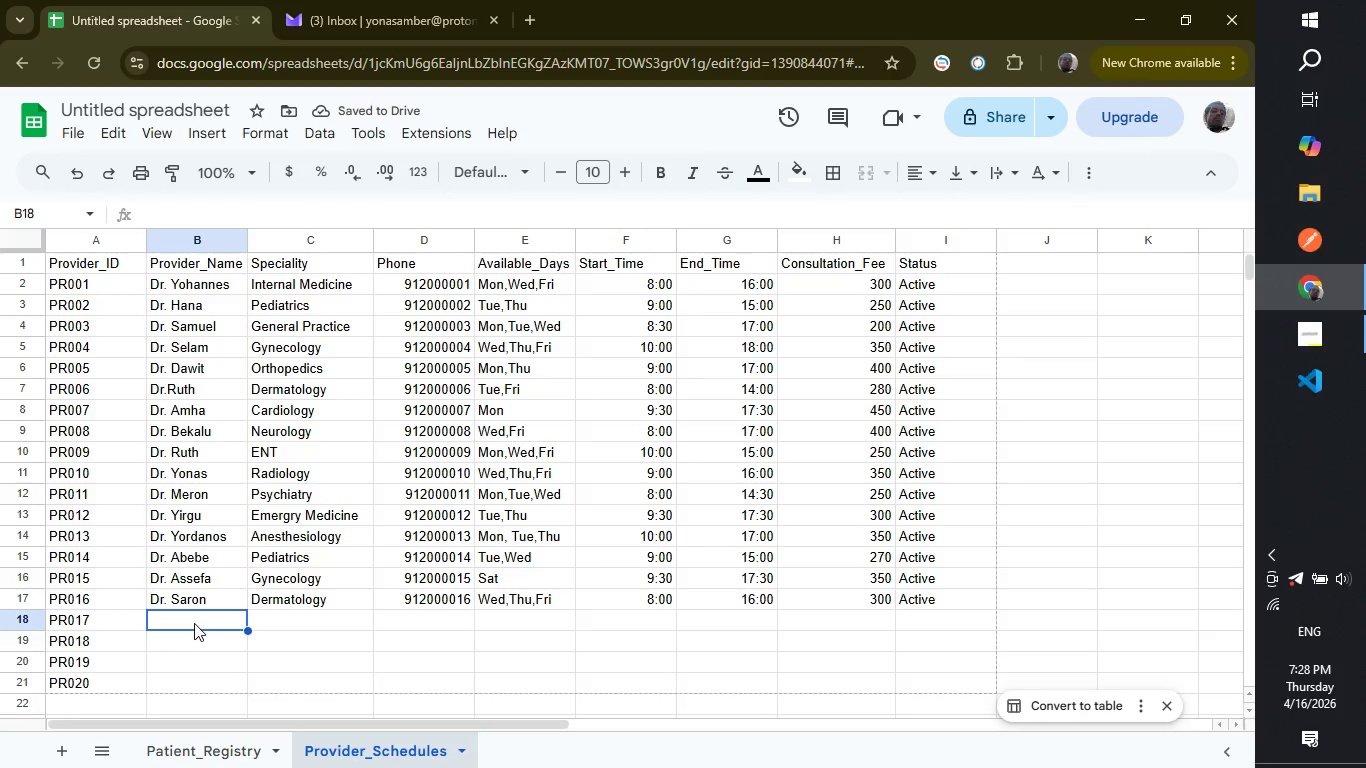 
left_click([194, 623])
 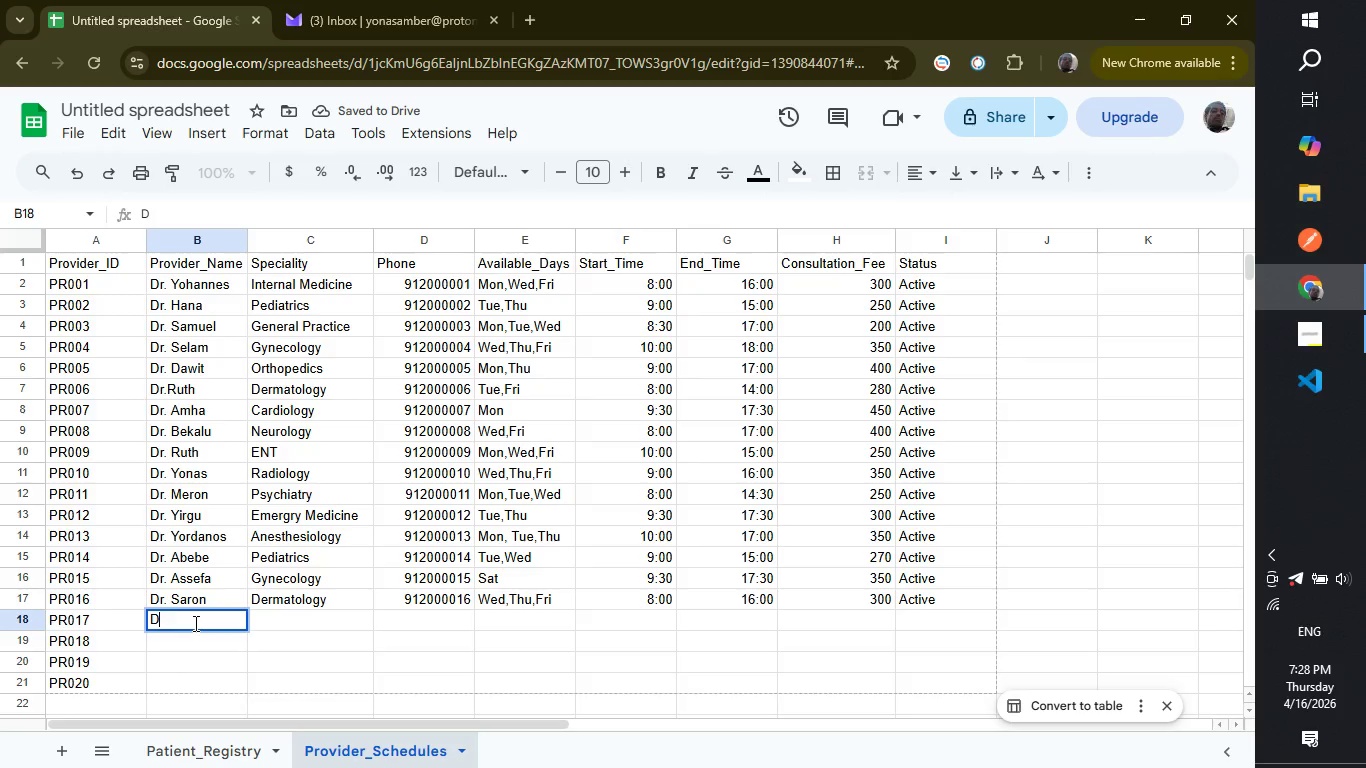 
type(Dr. Zufan)
 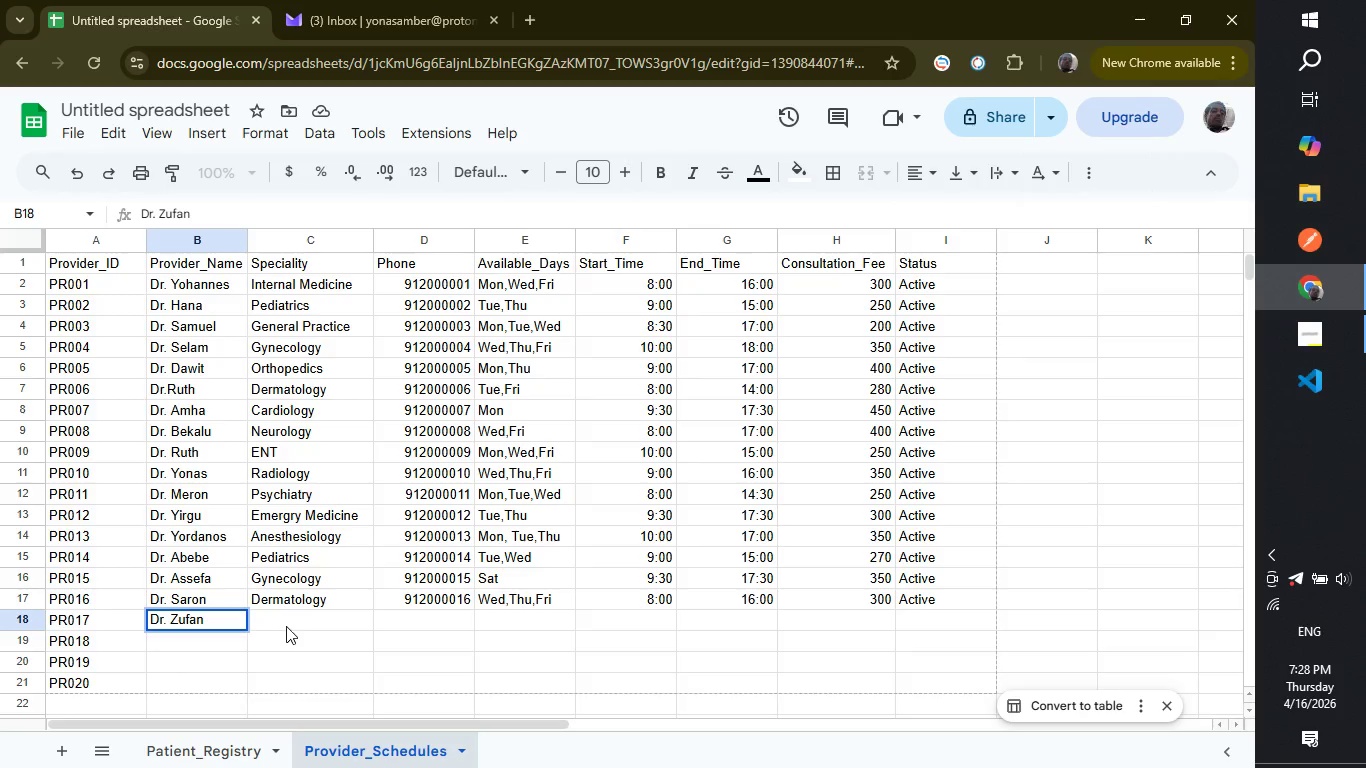 
left_click([287, 623])
 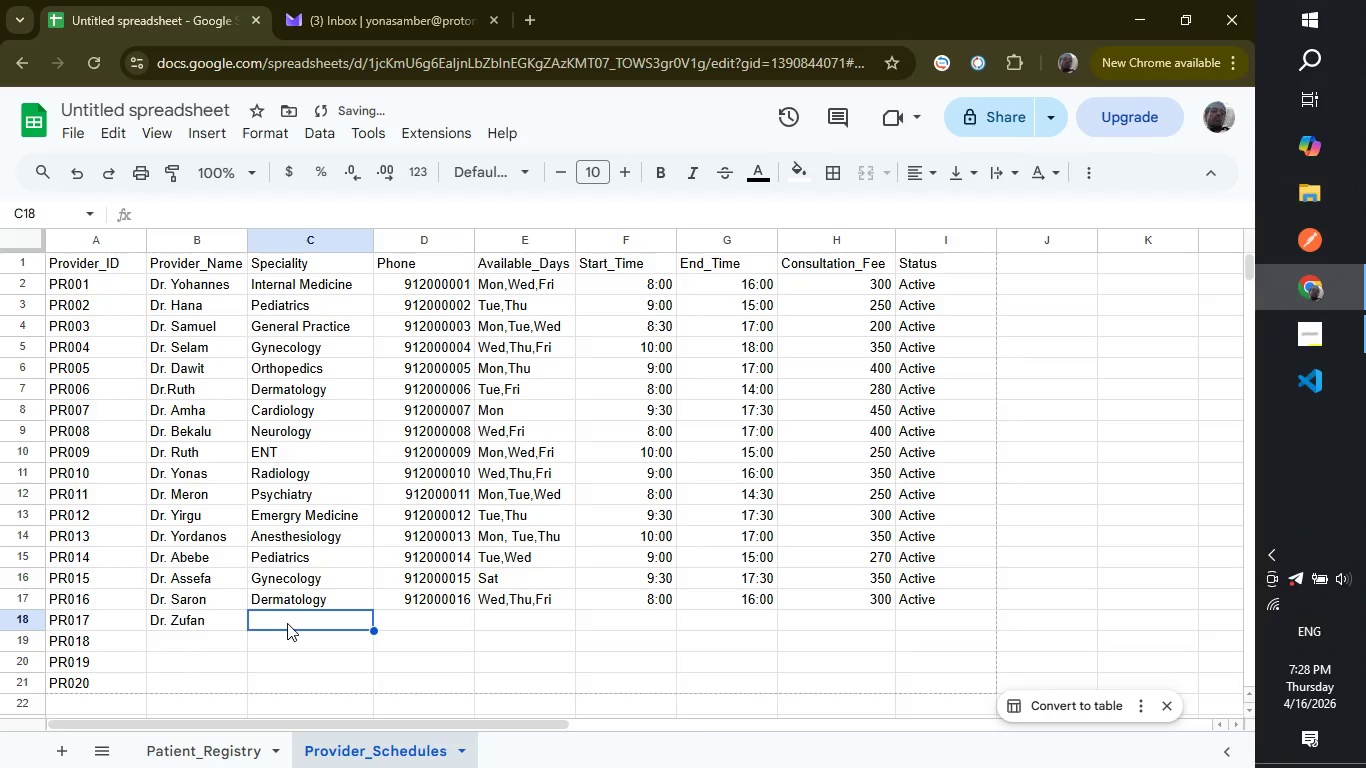 
hold_key(key=ShiftRight, duration=1.26)
 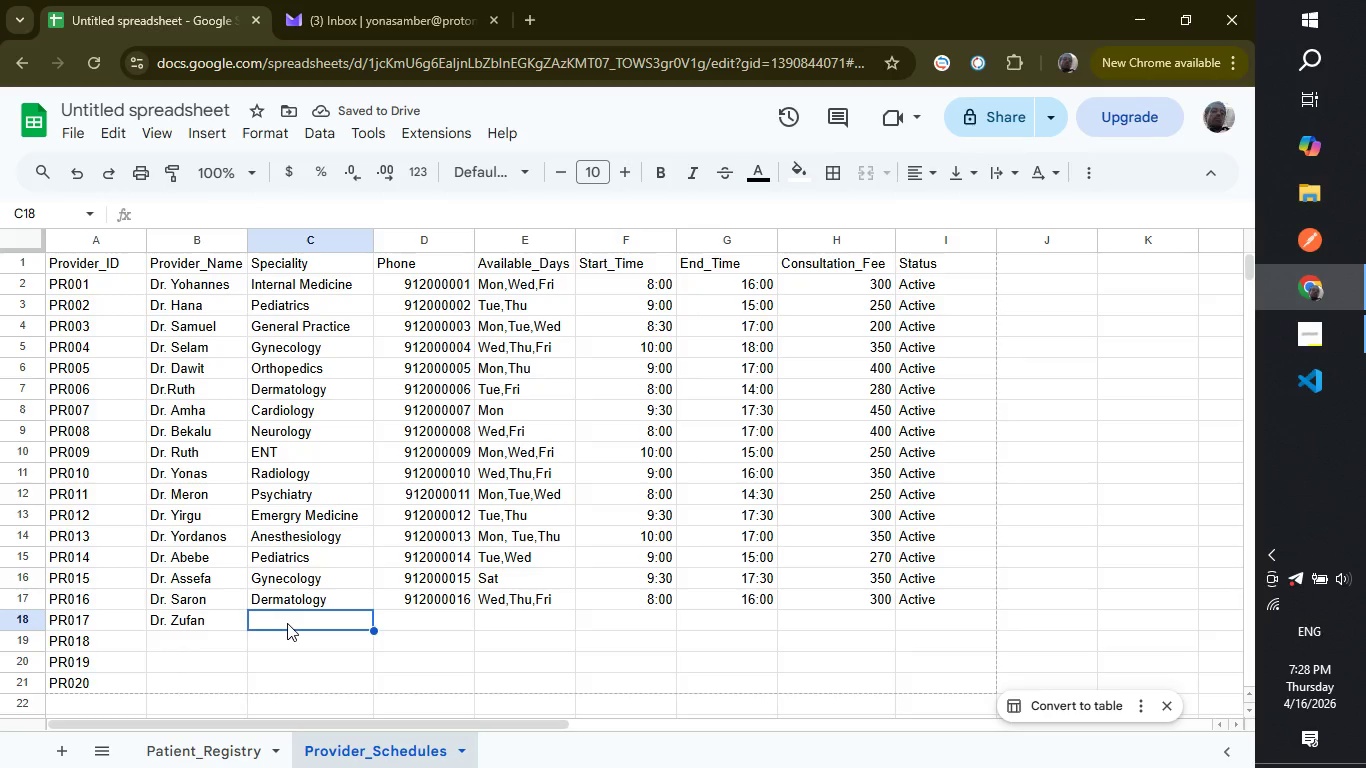 
key(Shift+N)
 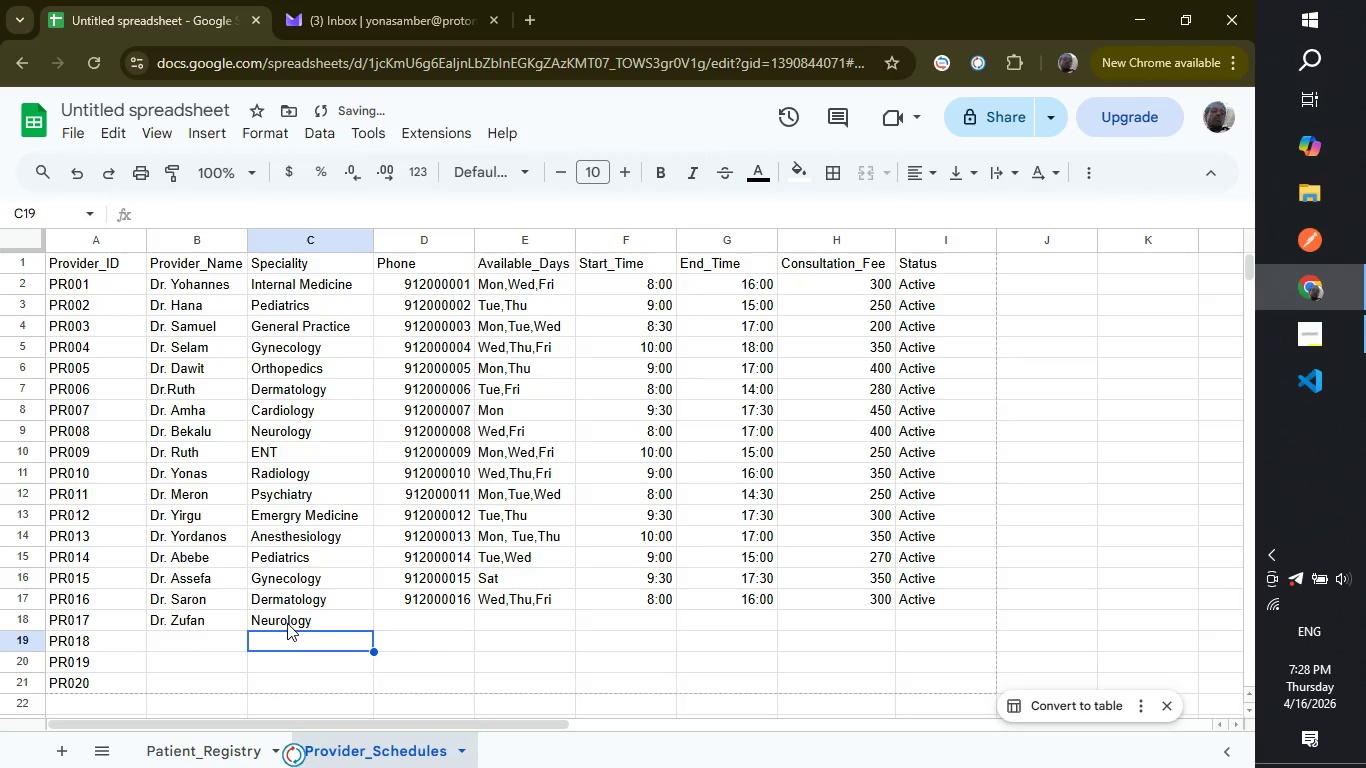 
key(Enter)
 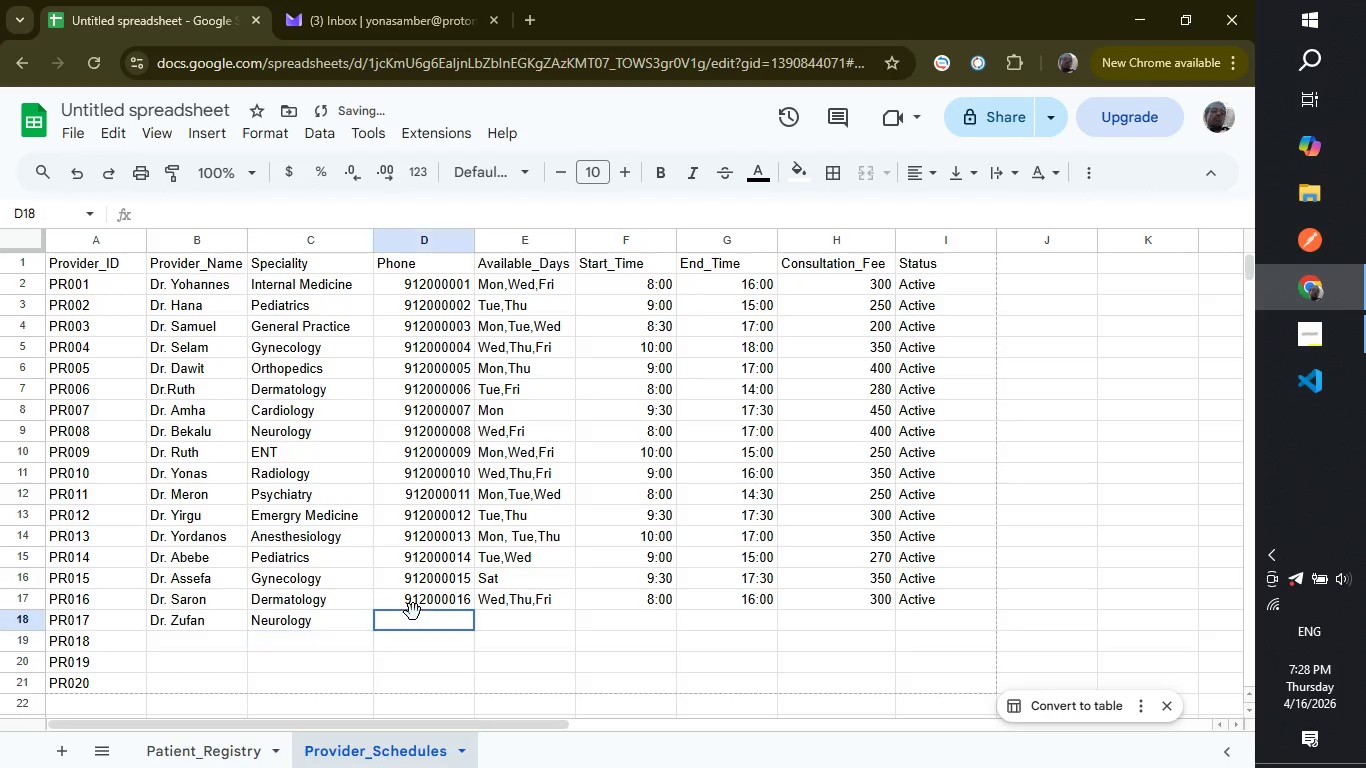 
left_click([413, 612])
 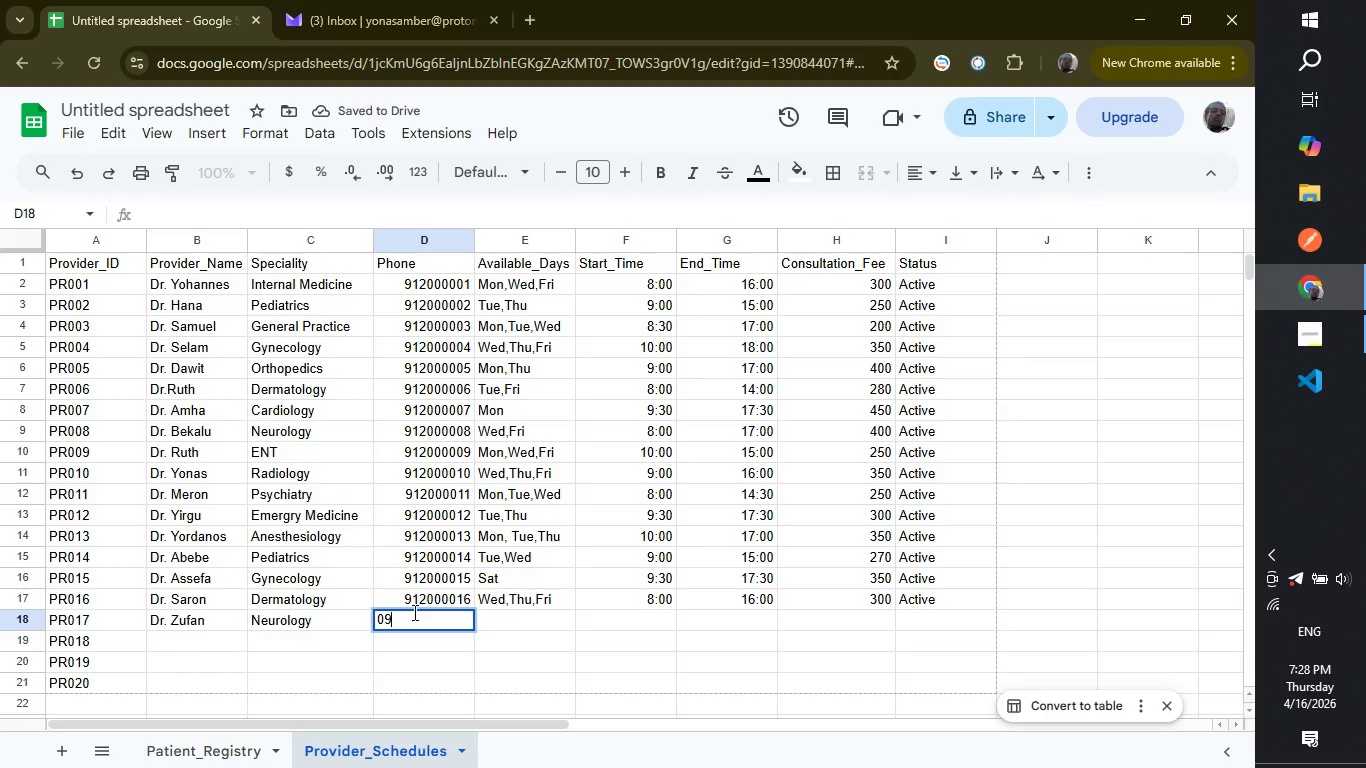 
type(0912000017)
 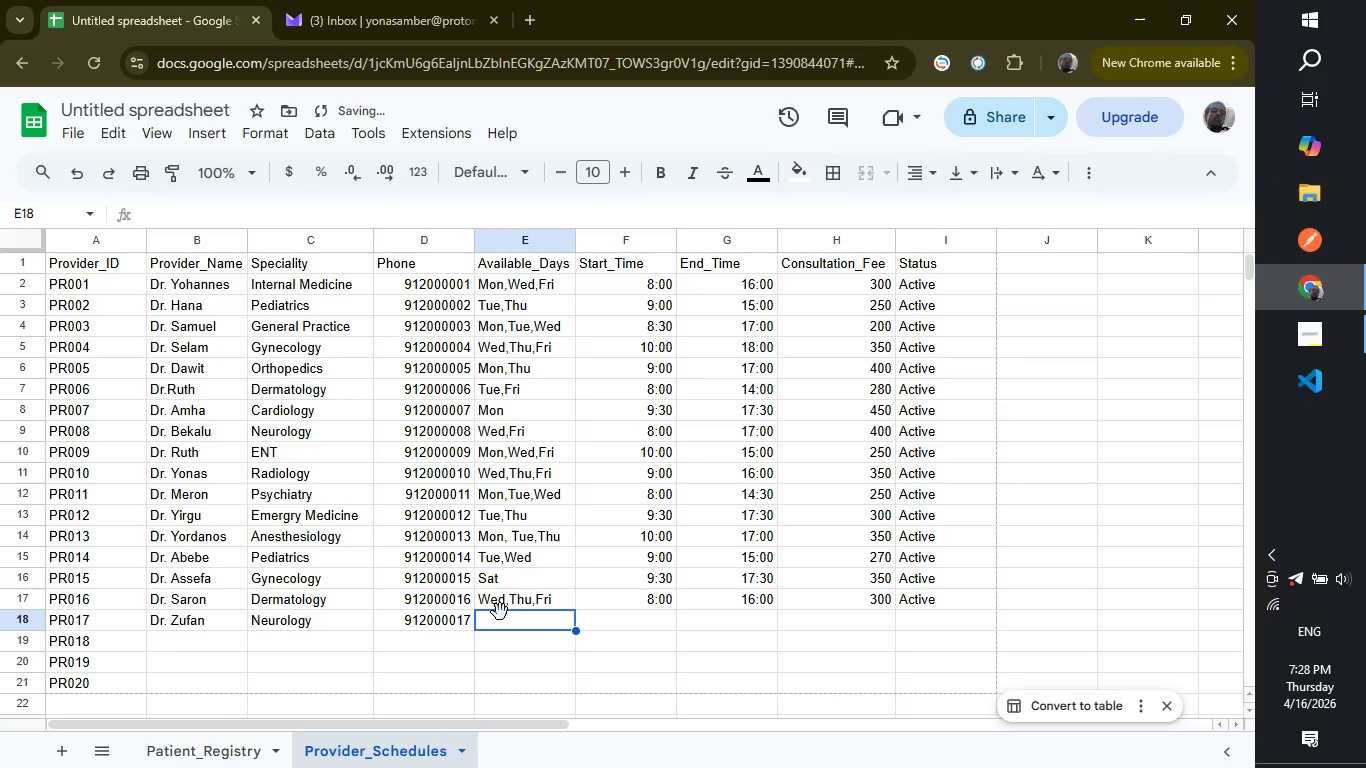 
left_click([500, 612])
 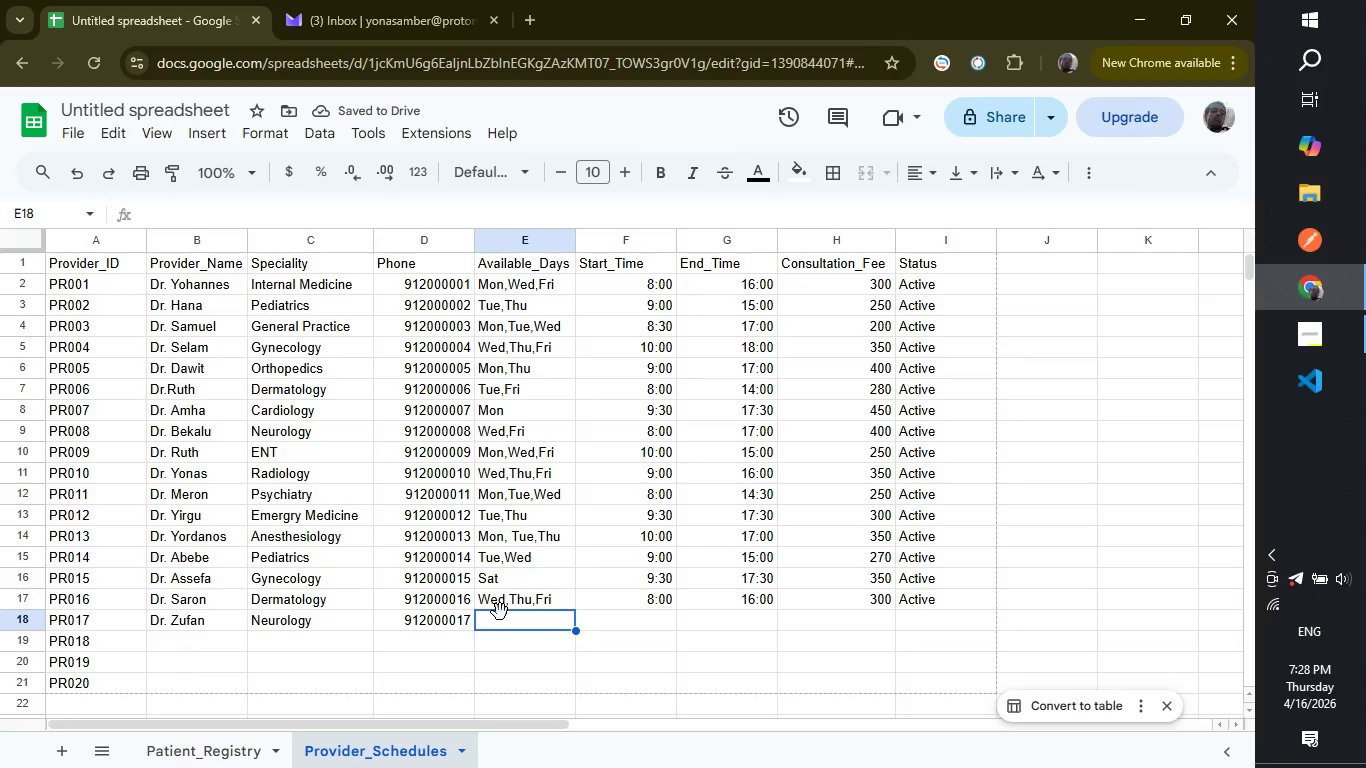 
type(Mon,Tue)
 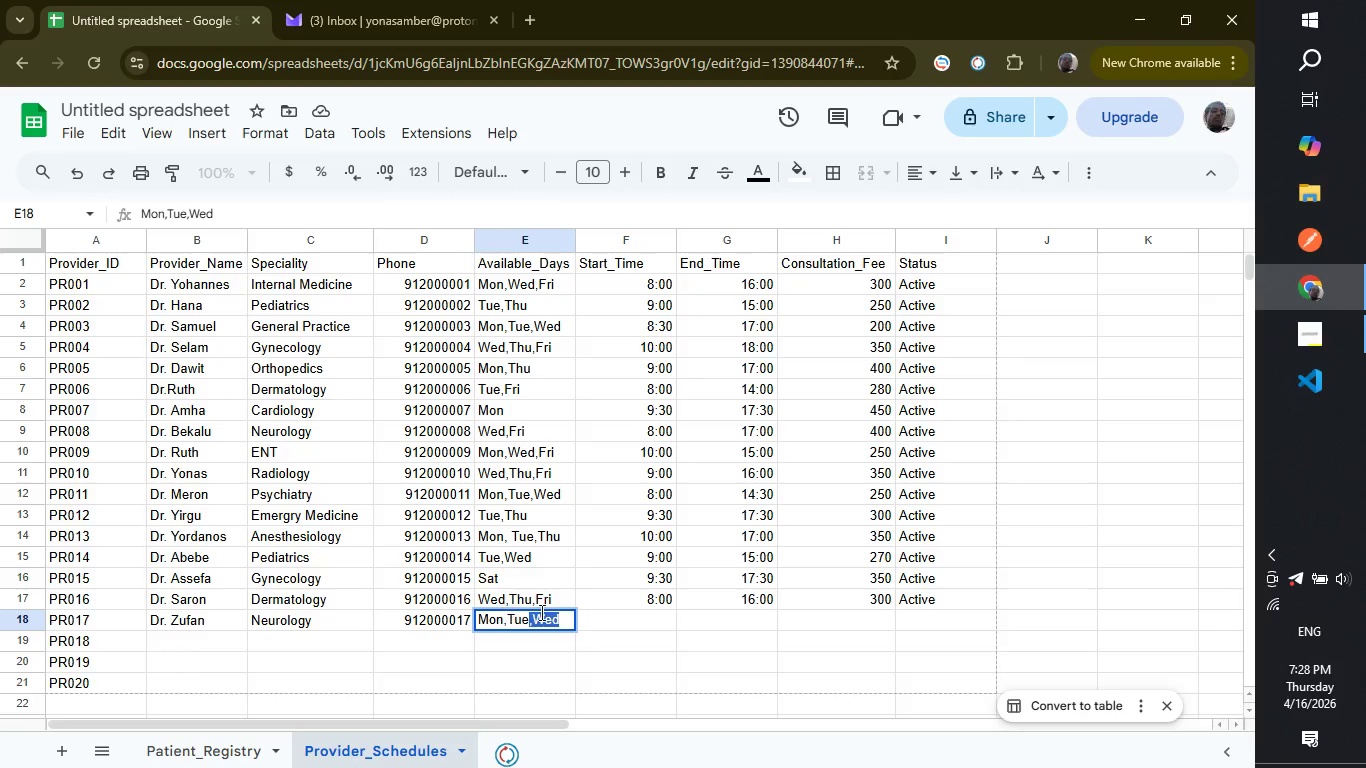 
left_click([635, 618])
 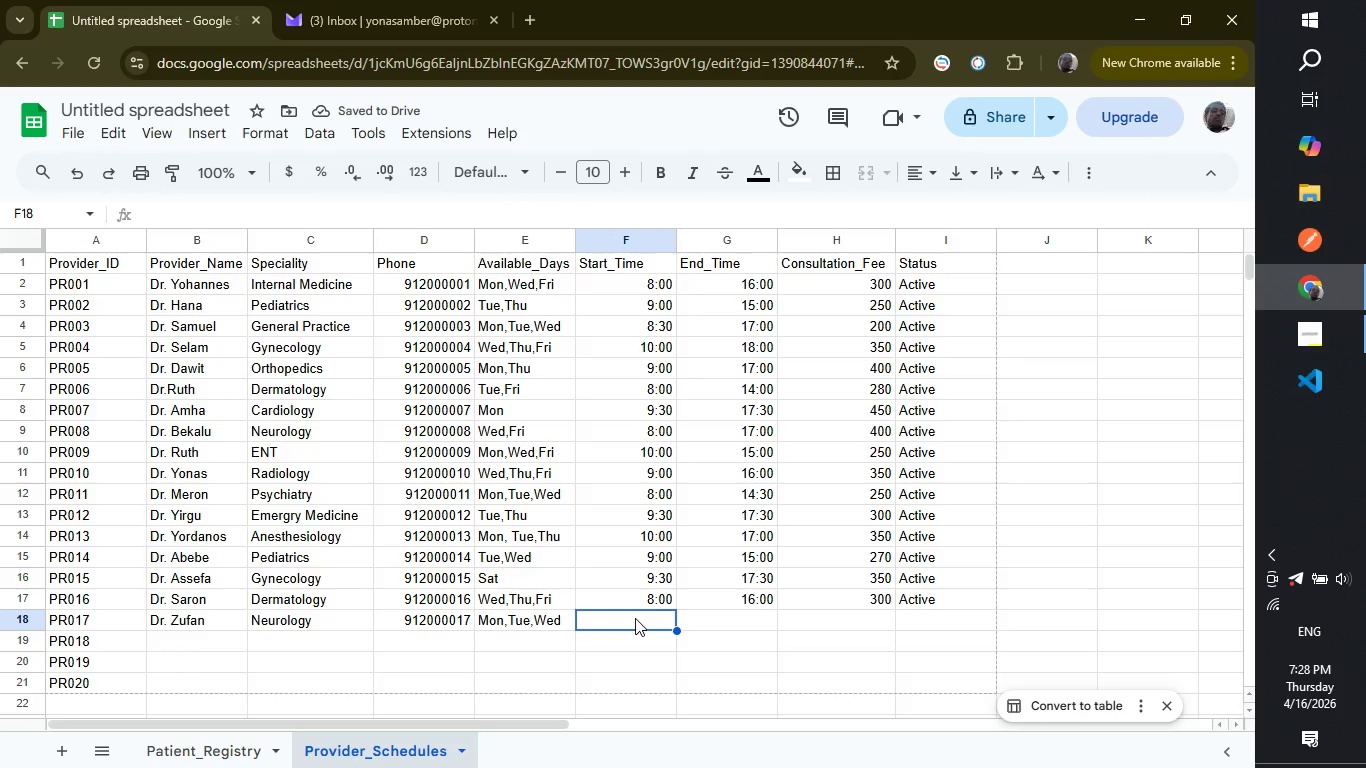 
type(10:30)
 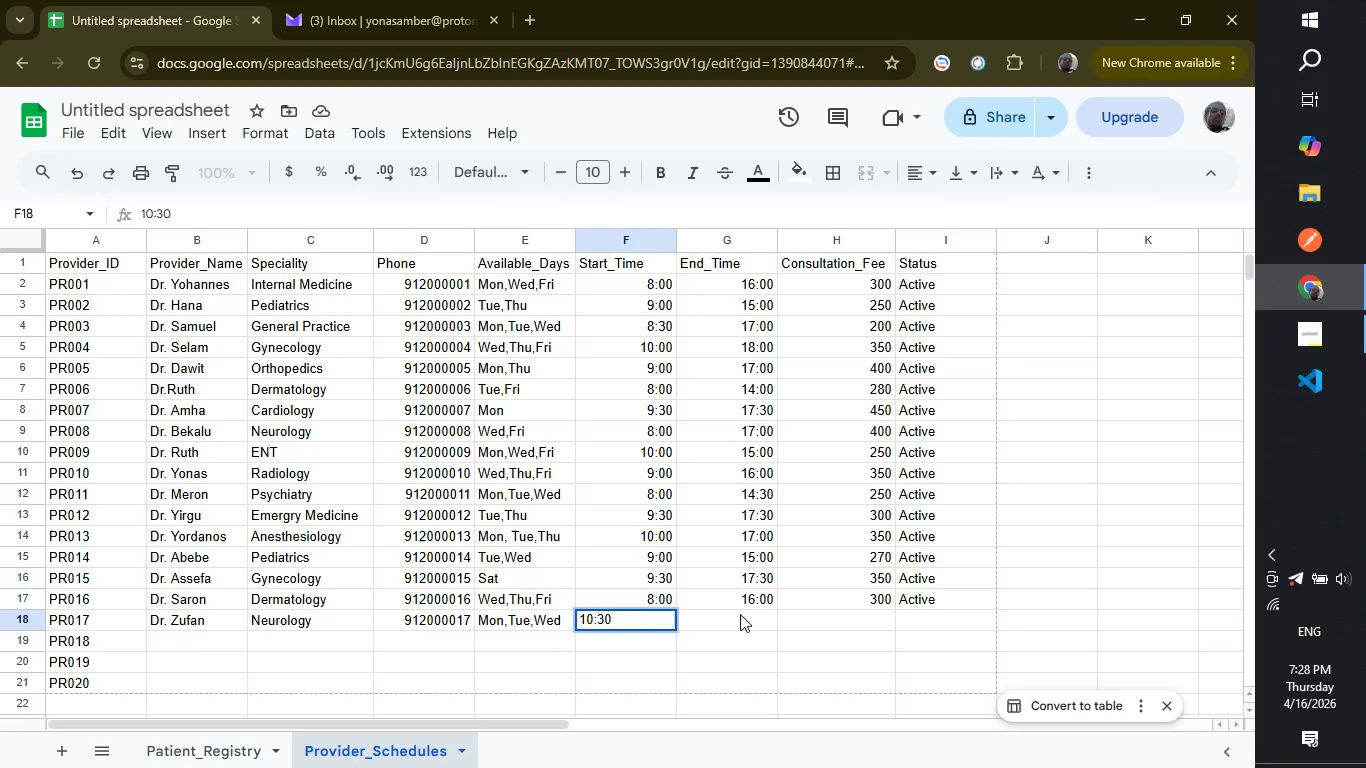 
left_click([740, 614])
 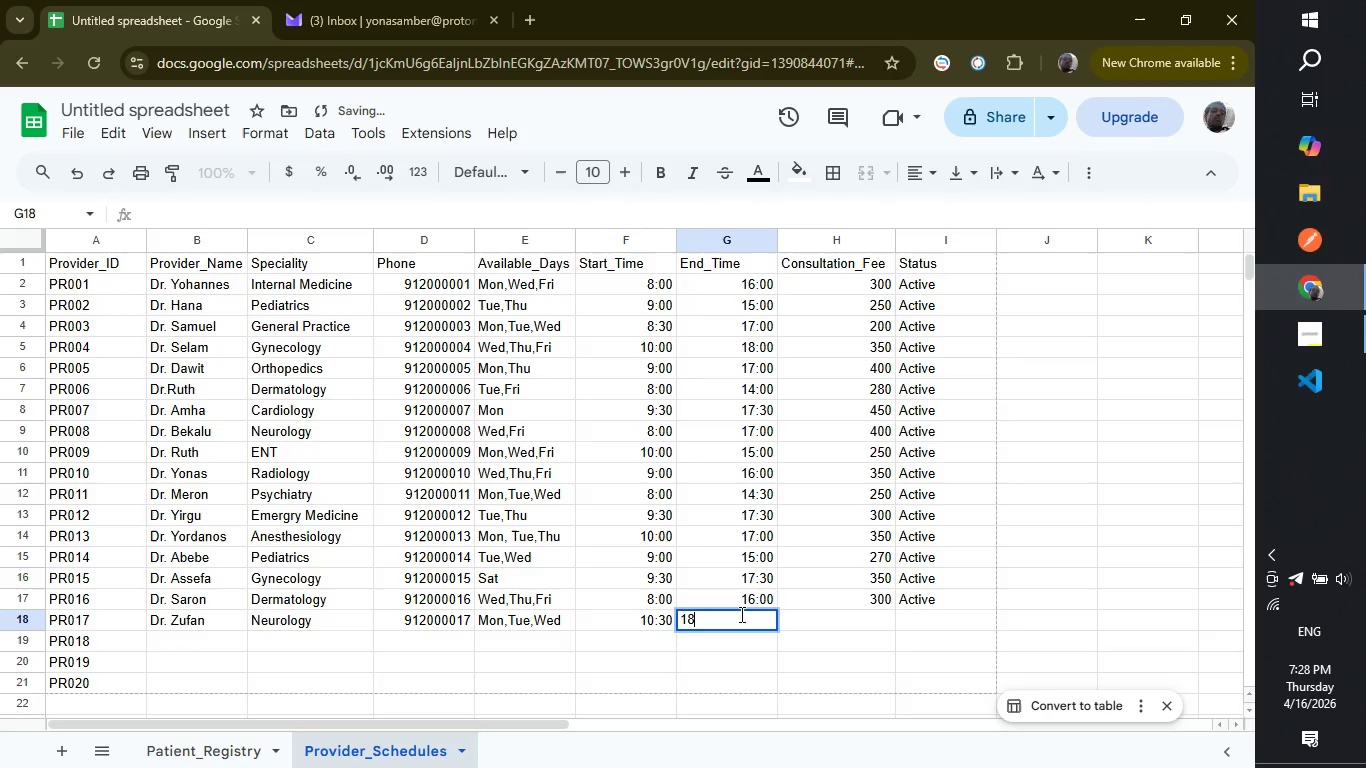 
type(18:30)
 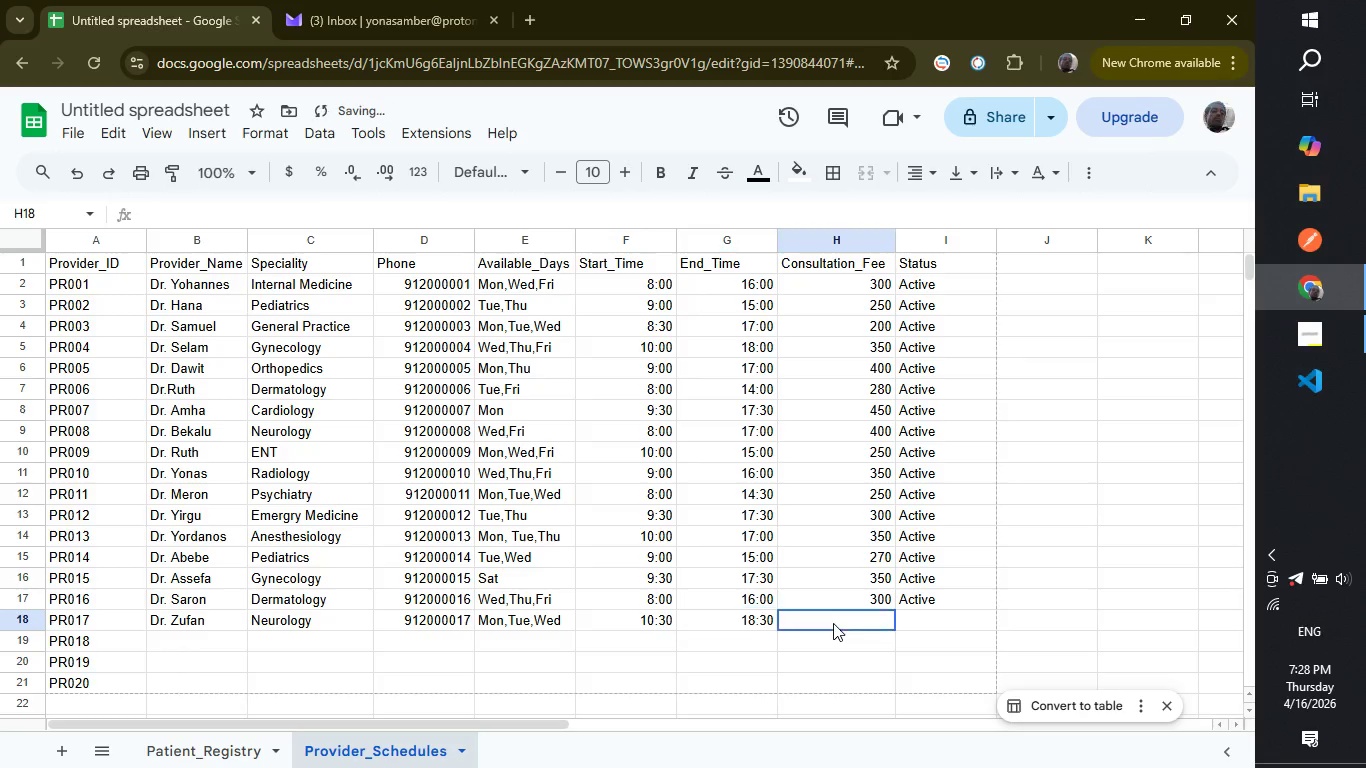 
left_click([833, 623])
 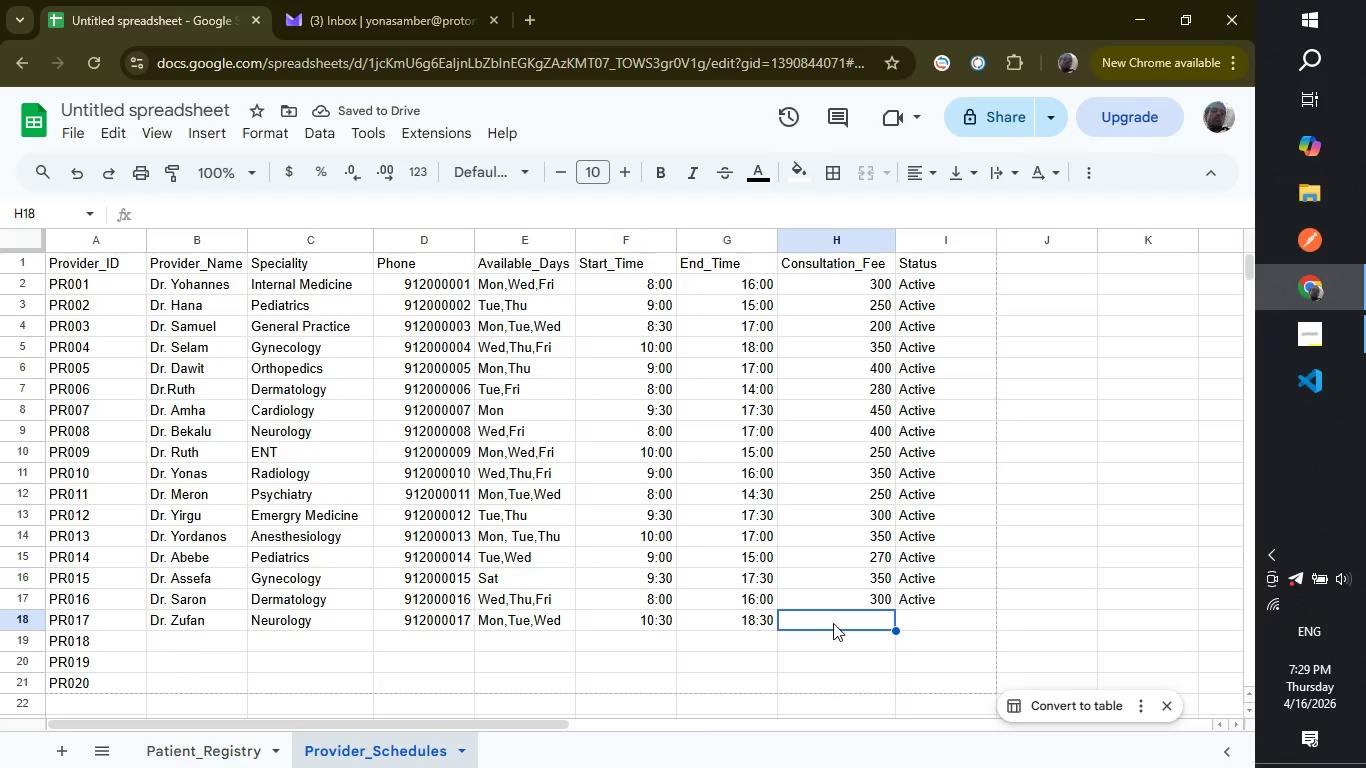 
type(300)
 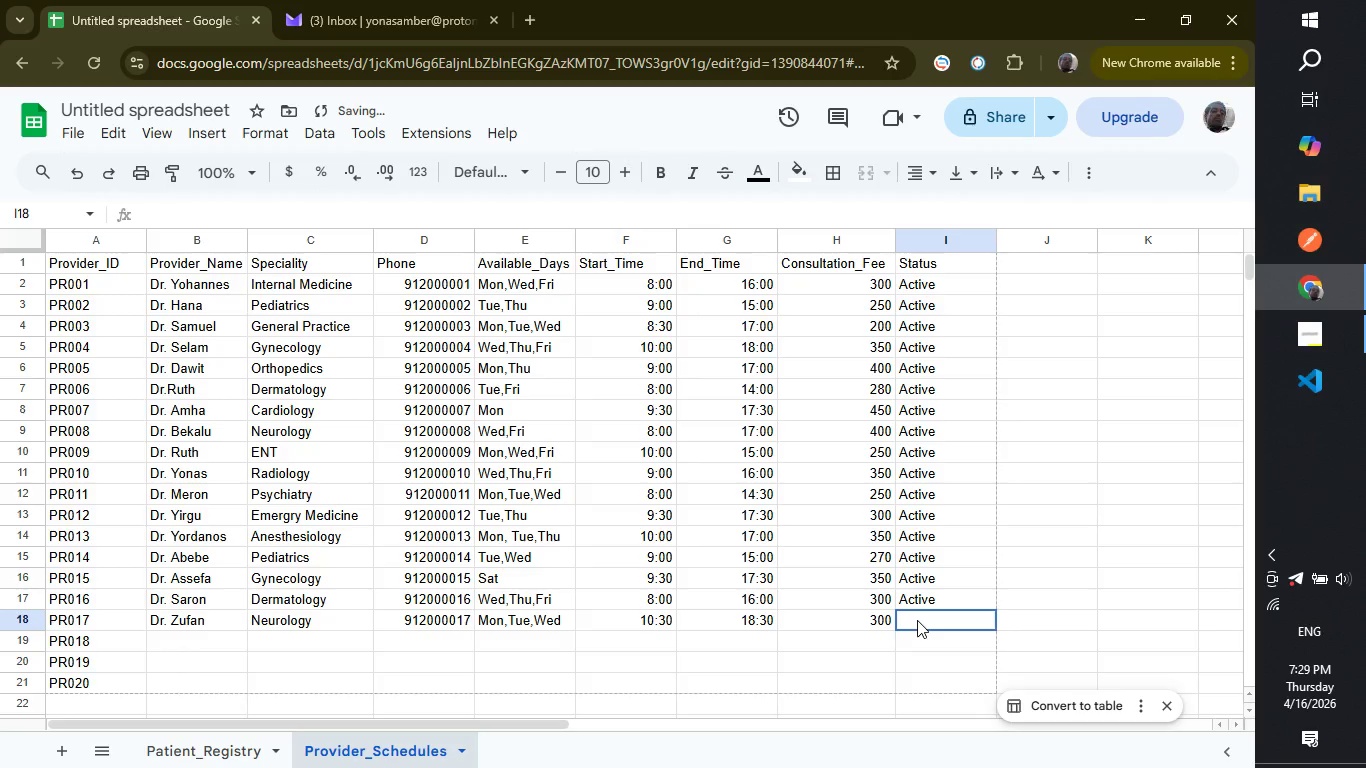 
left_click([917, 620])
 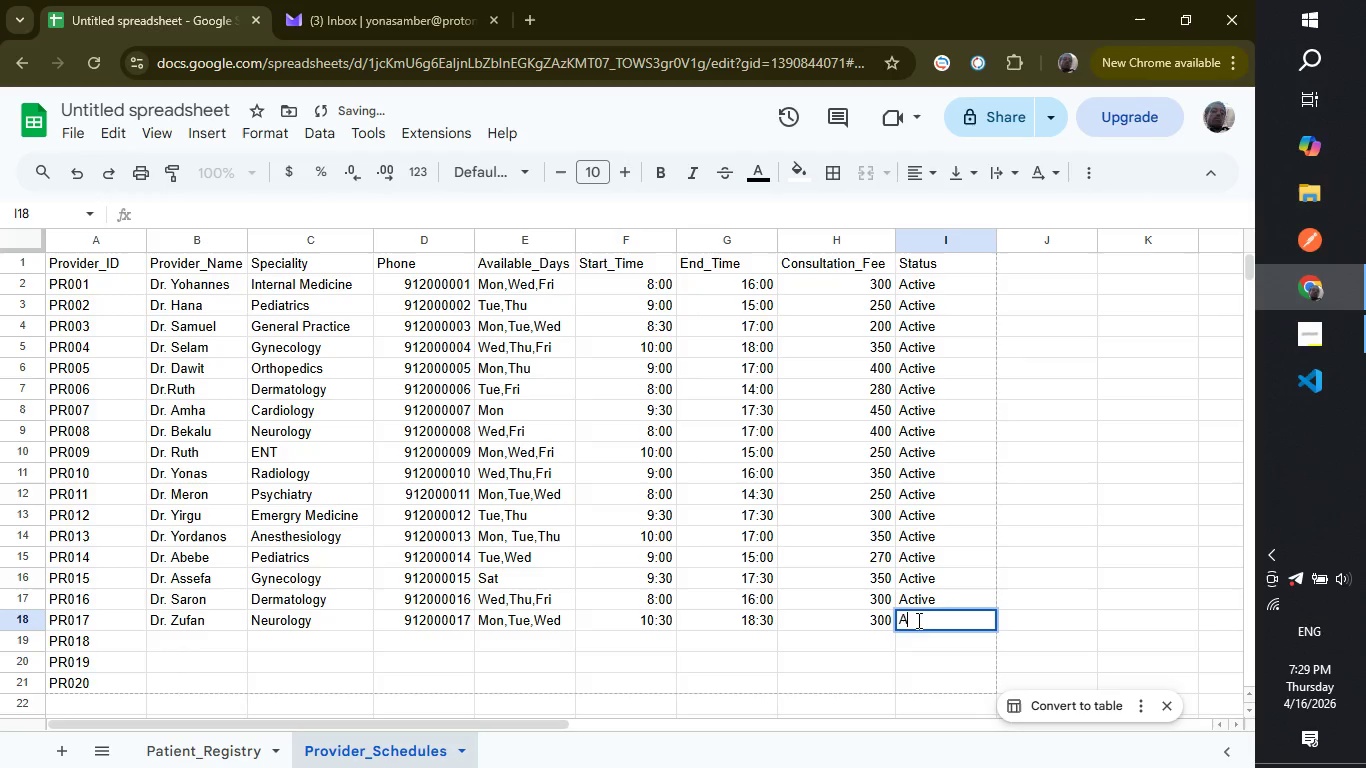 
key(Shift+ShiftRight)
 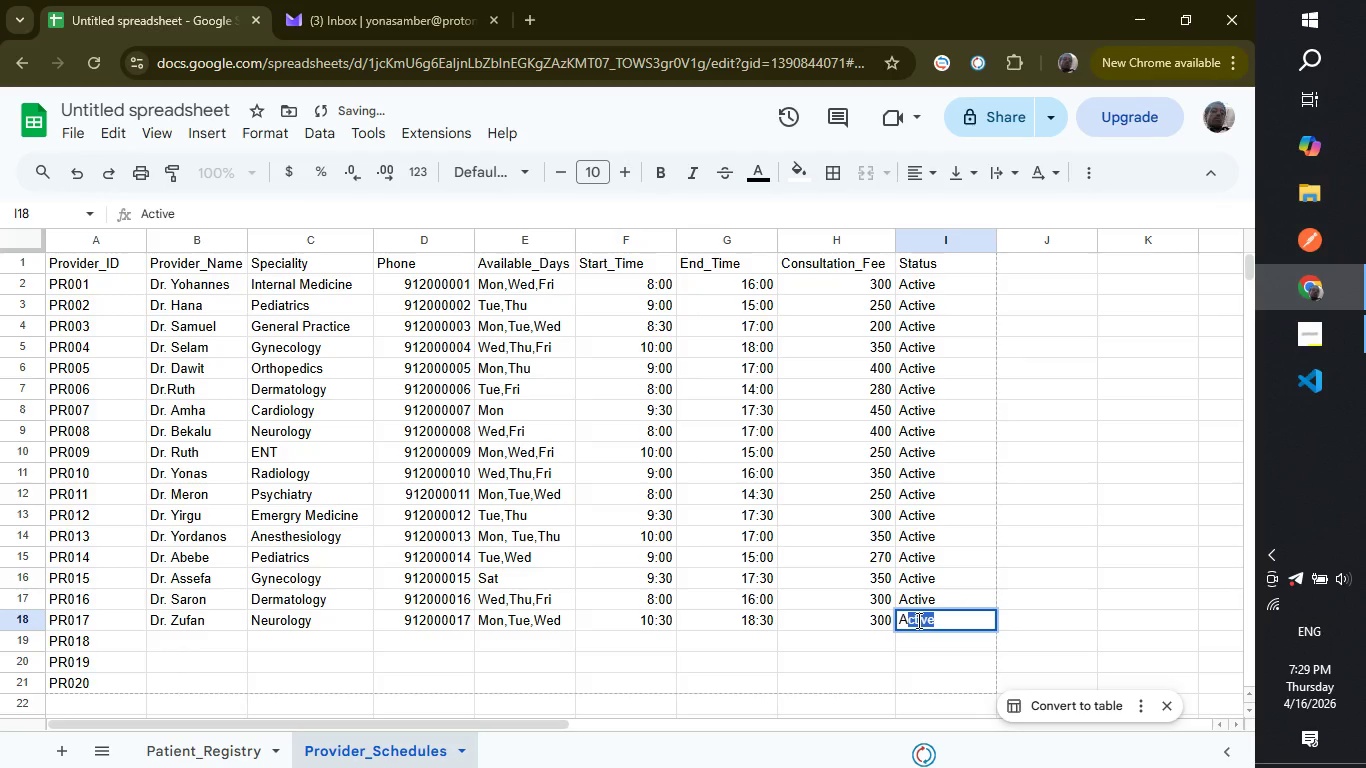 
key(Shift+A)
 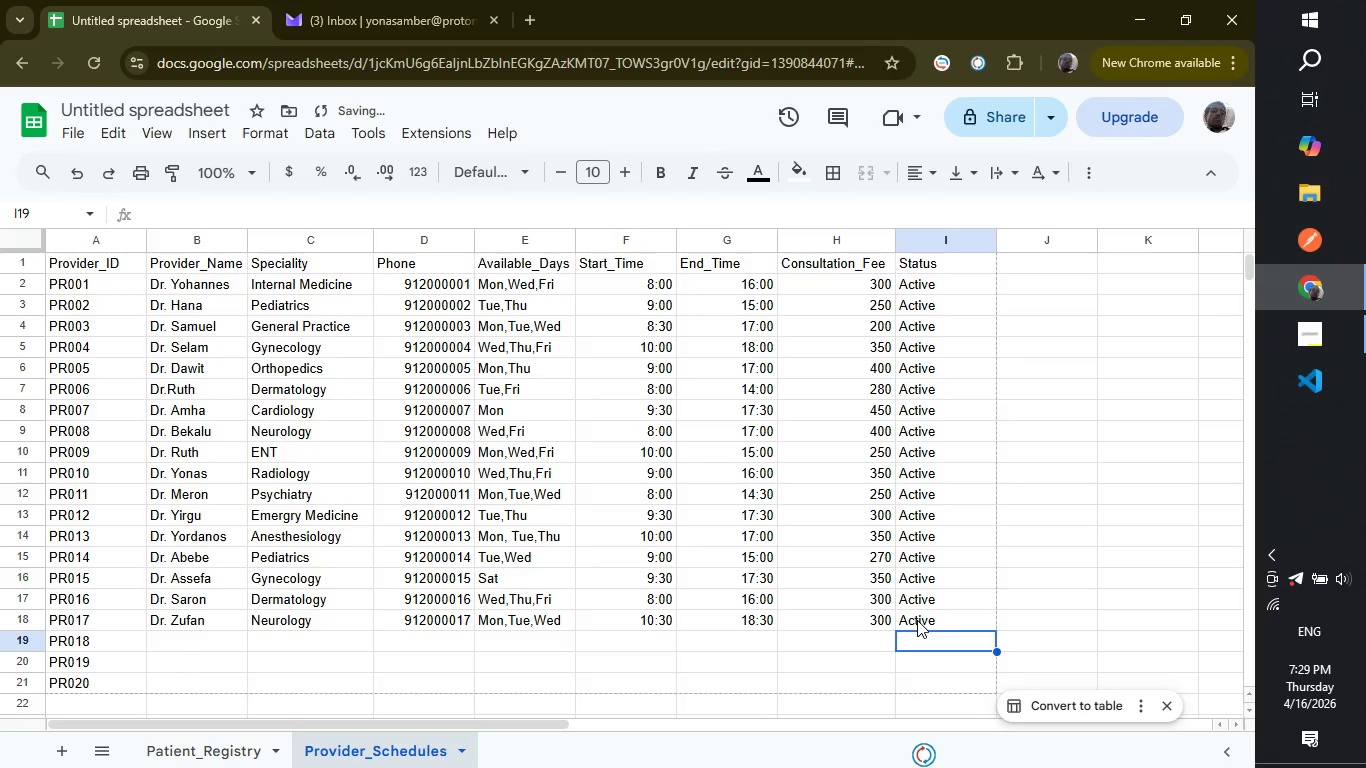 
key(Enter)
 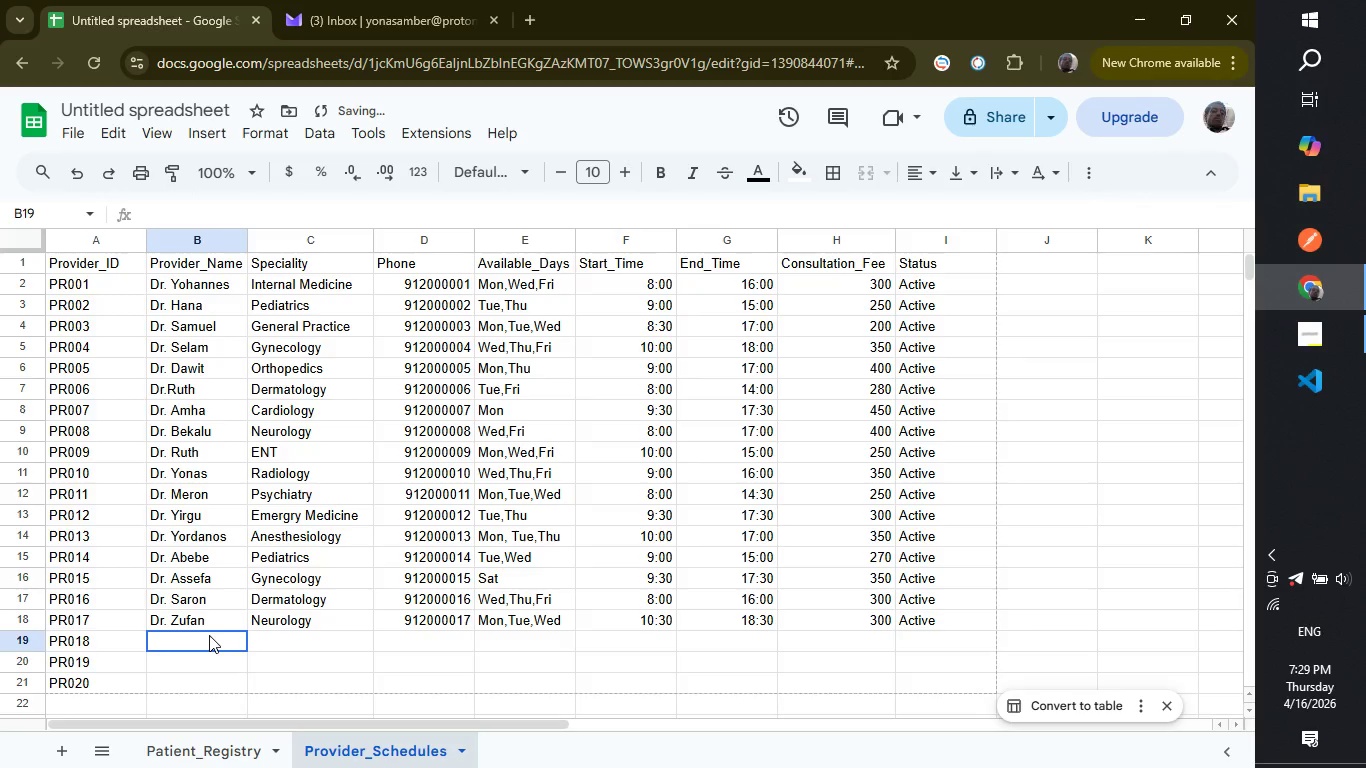 
left_click([209, 635])
 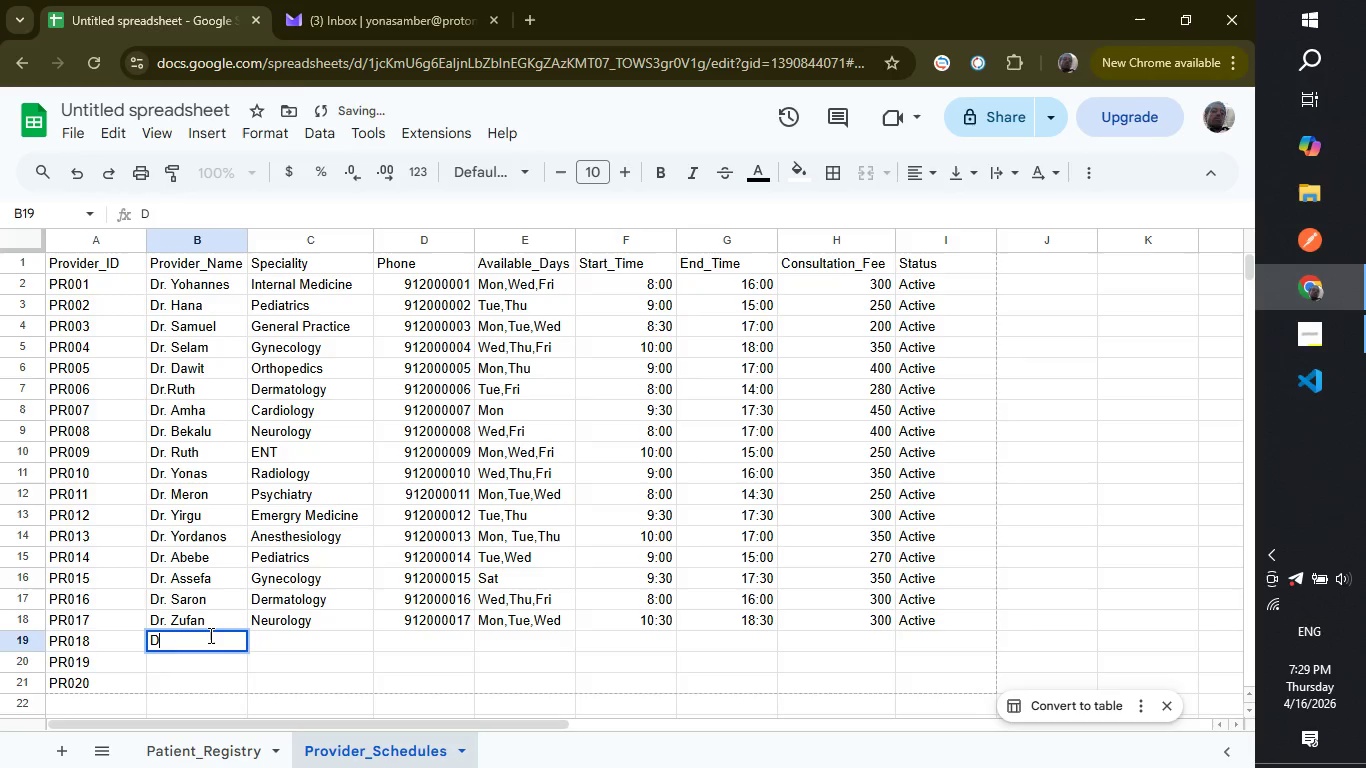 
type(Dr. Eleni)
 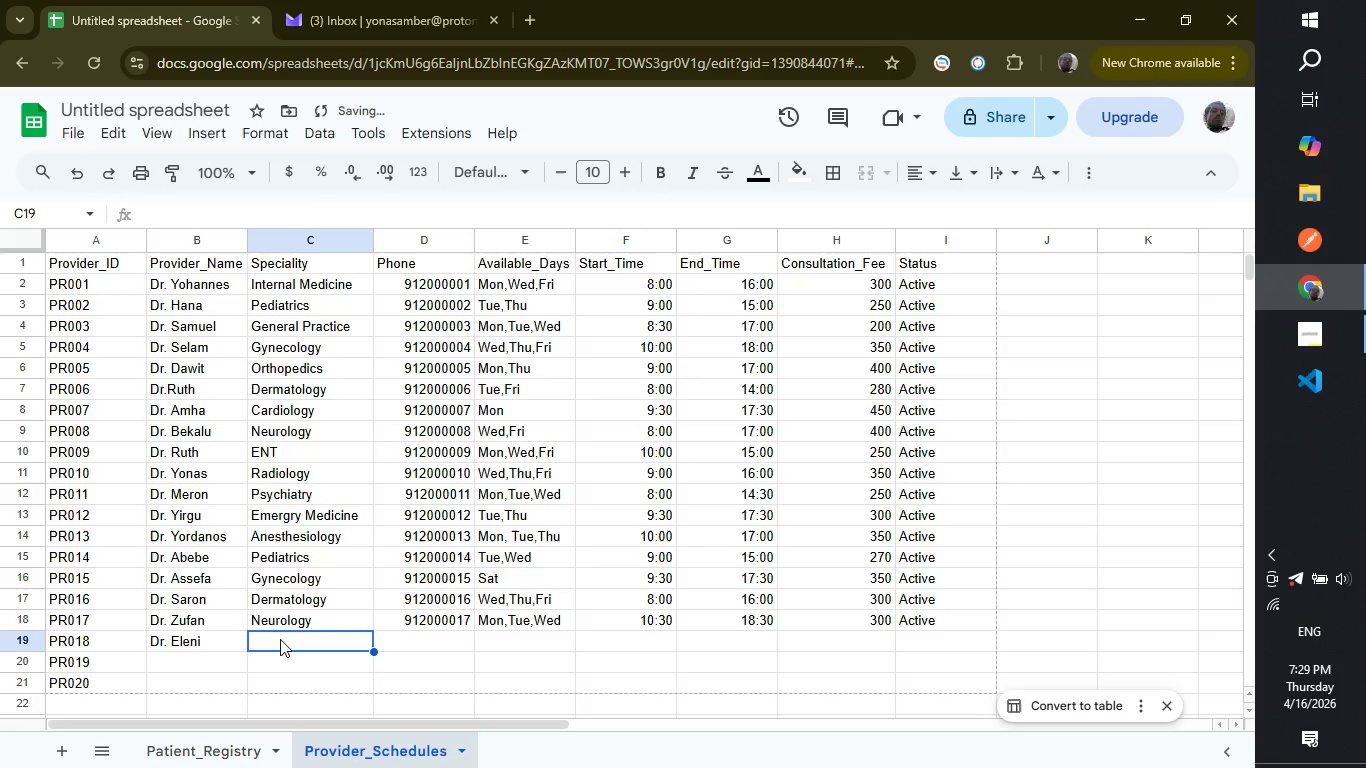 
left_click([280, 639])
 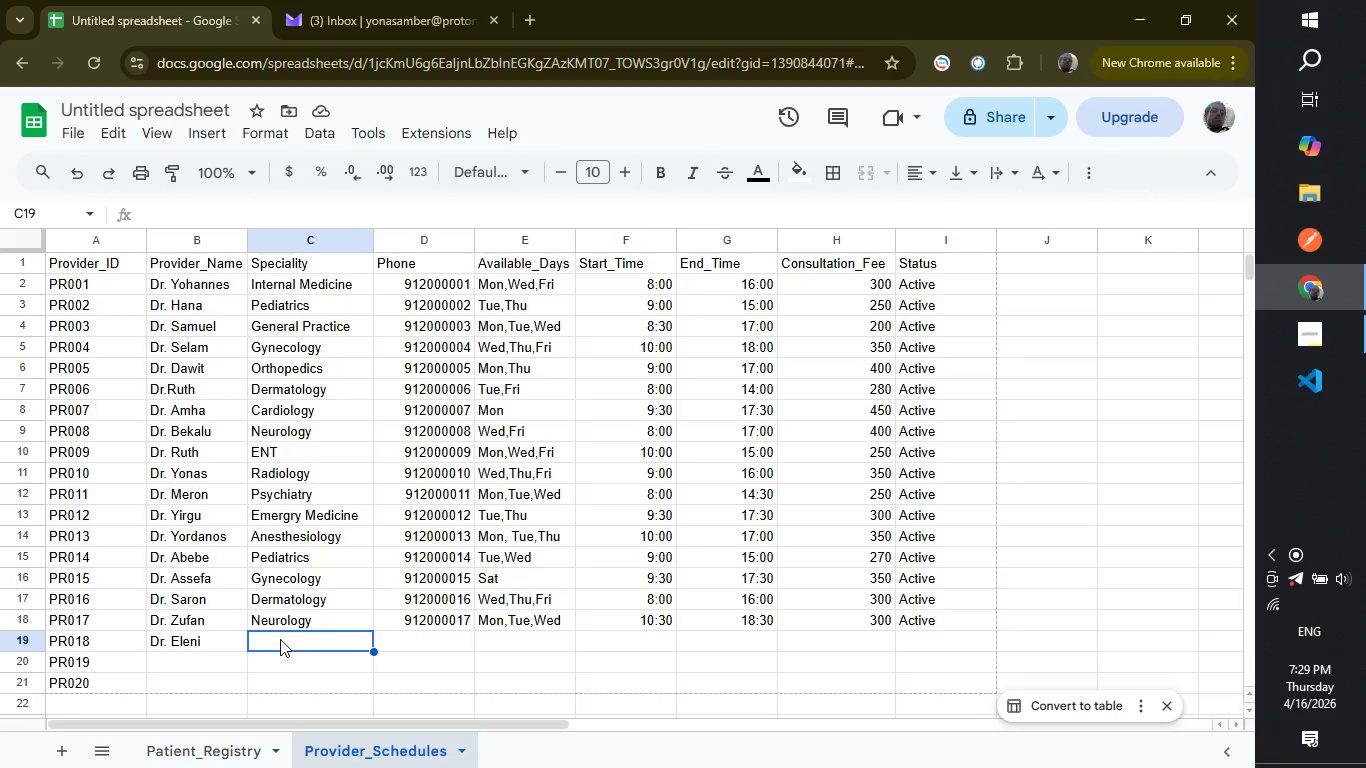 
wait(11.61)
 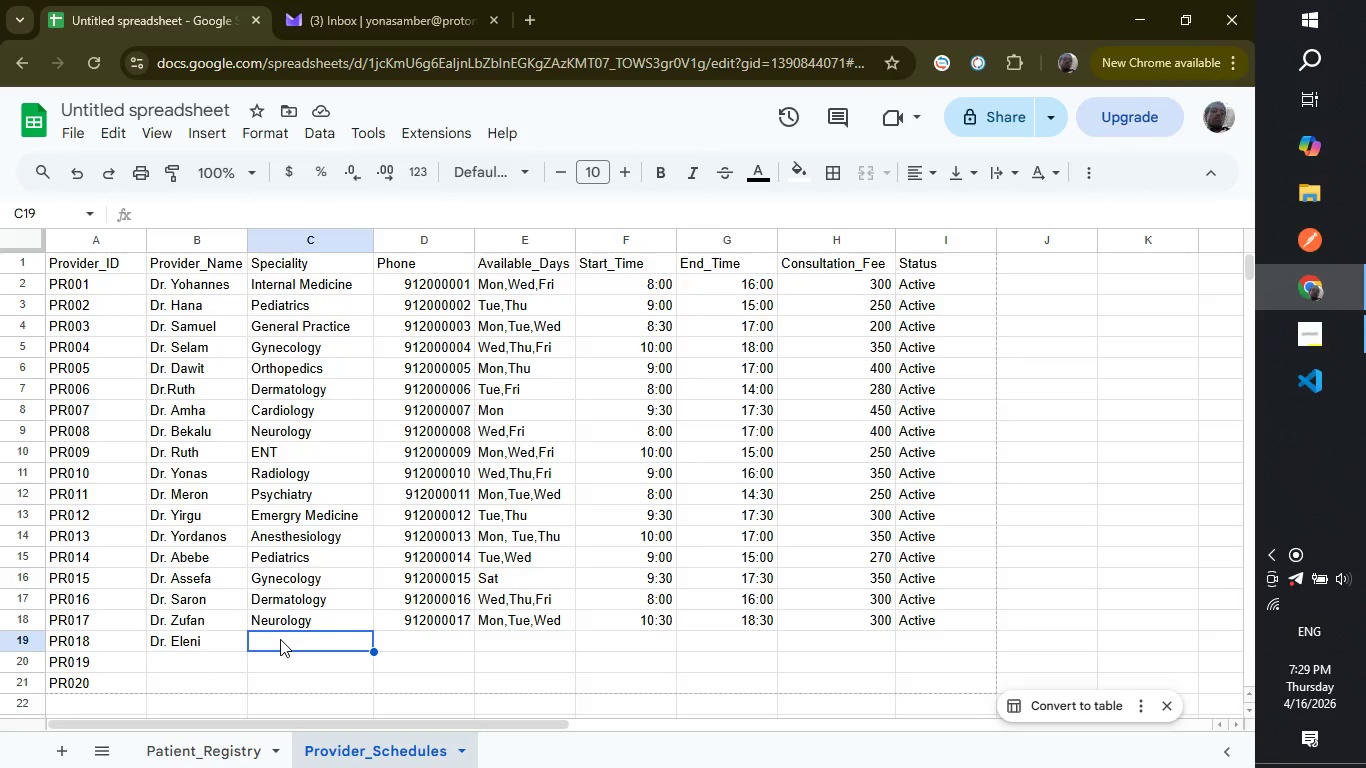 
type(Gene)
 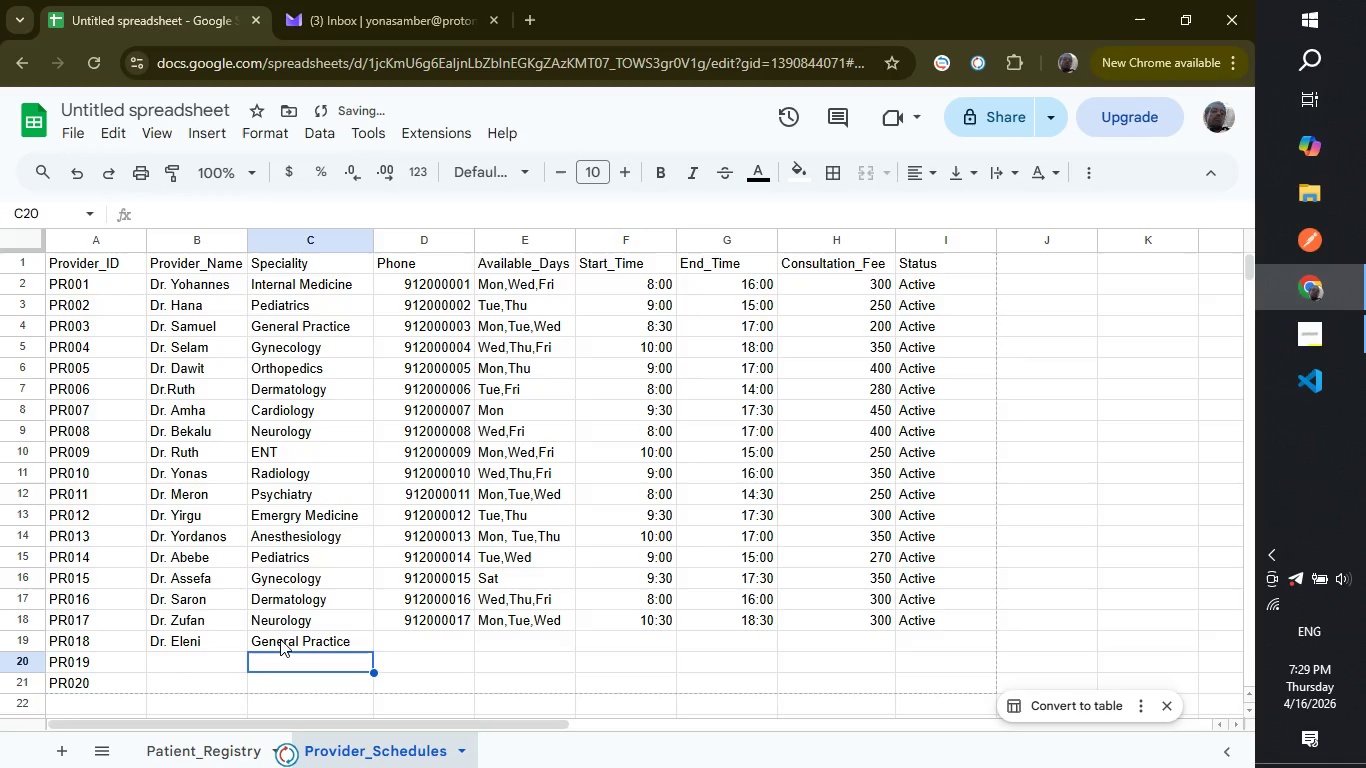 
key(Enter)
 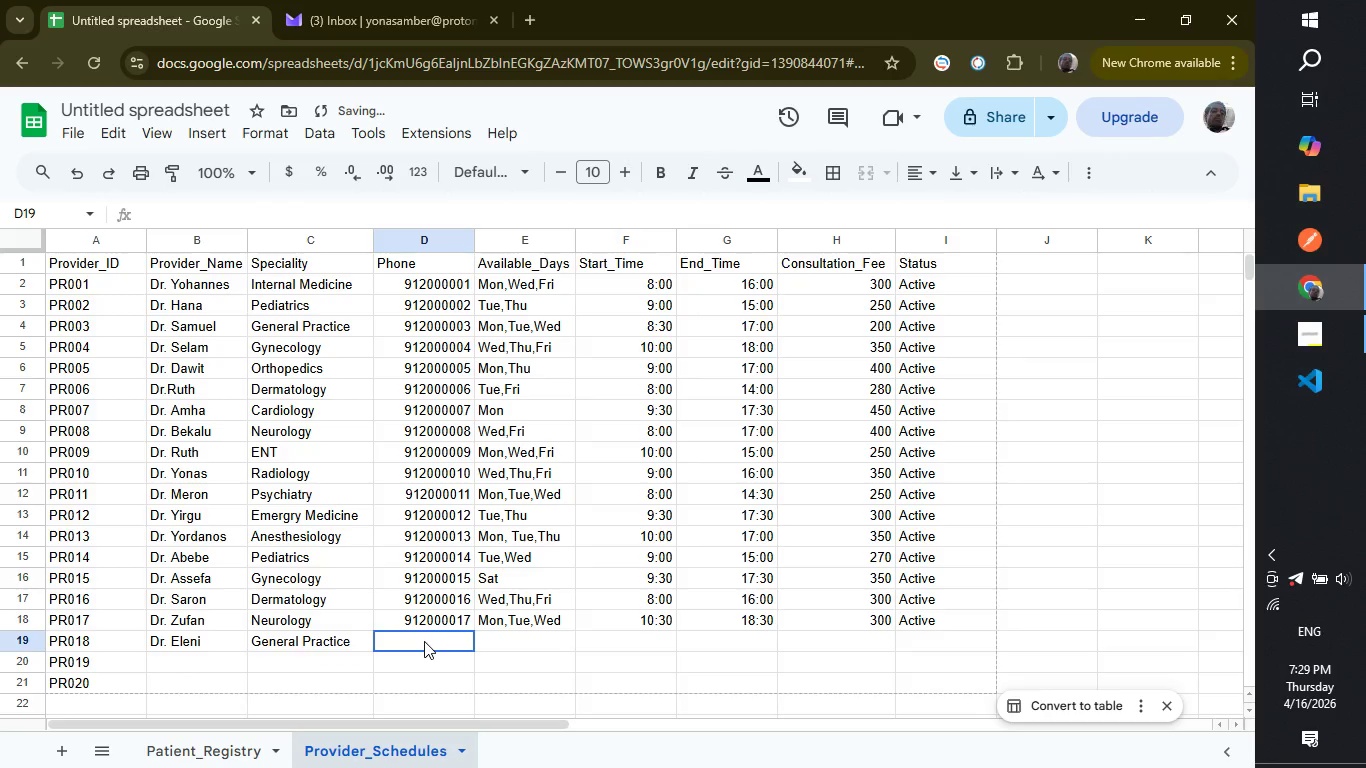 
left_click([424, 641])
 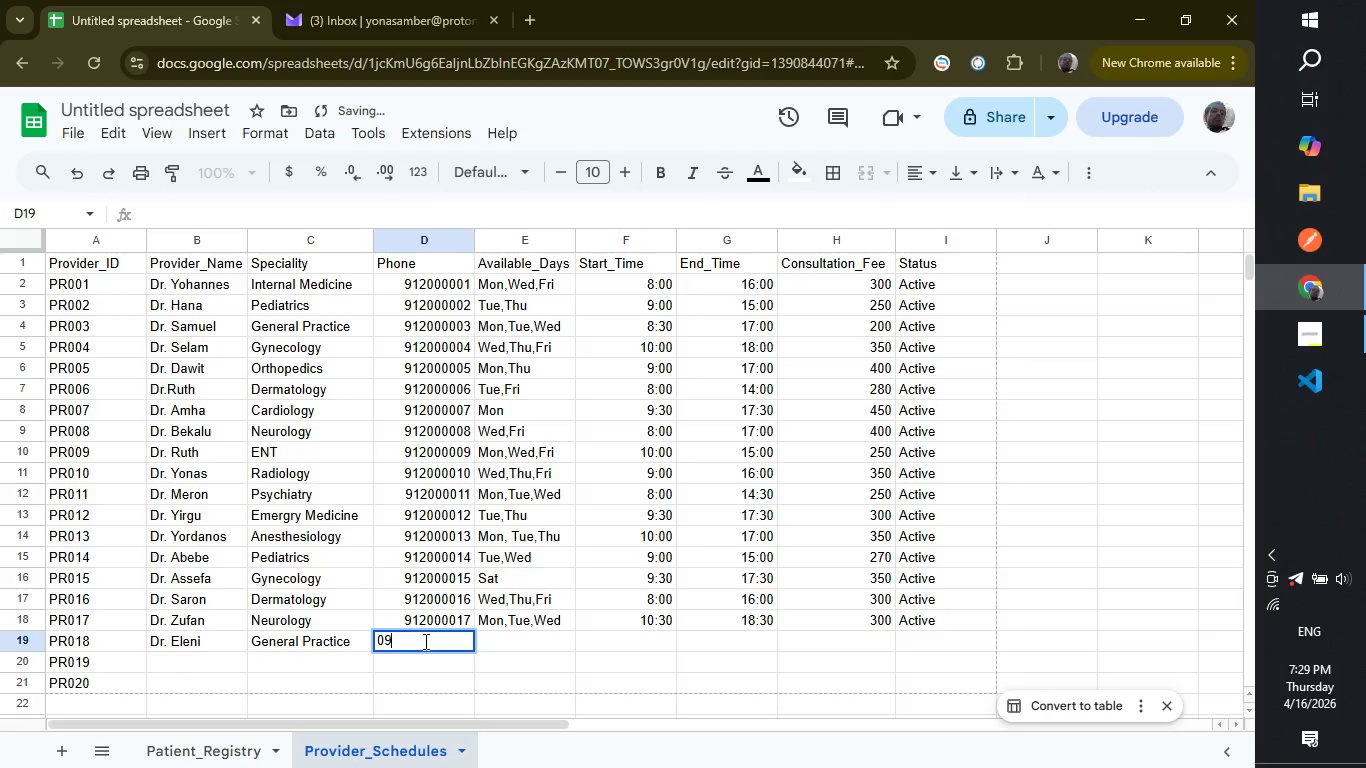 
type(0912000018)
 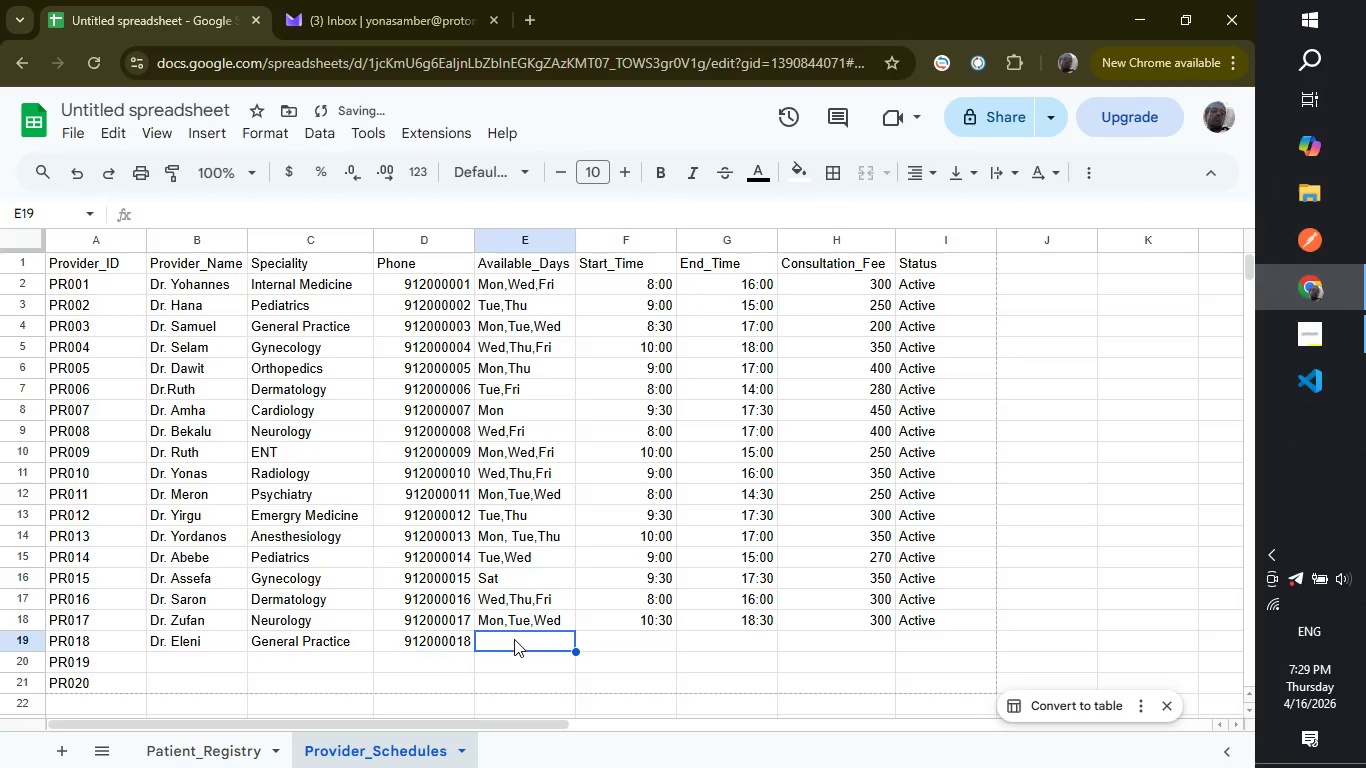 
left_click([514, 639])
 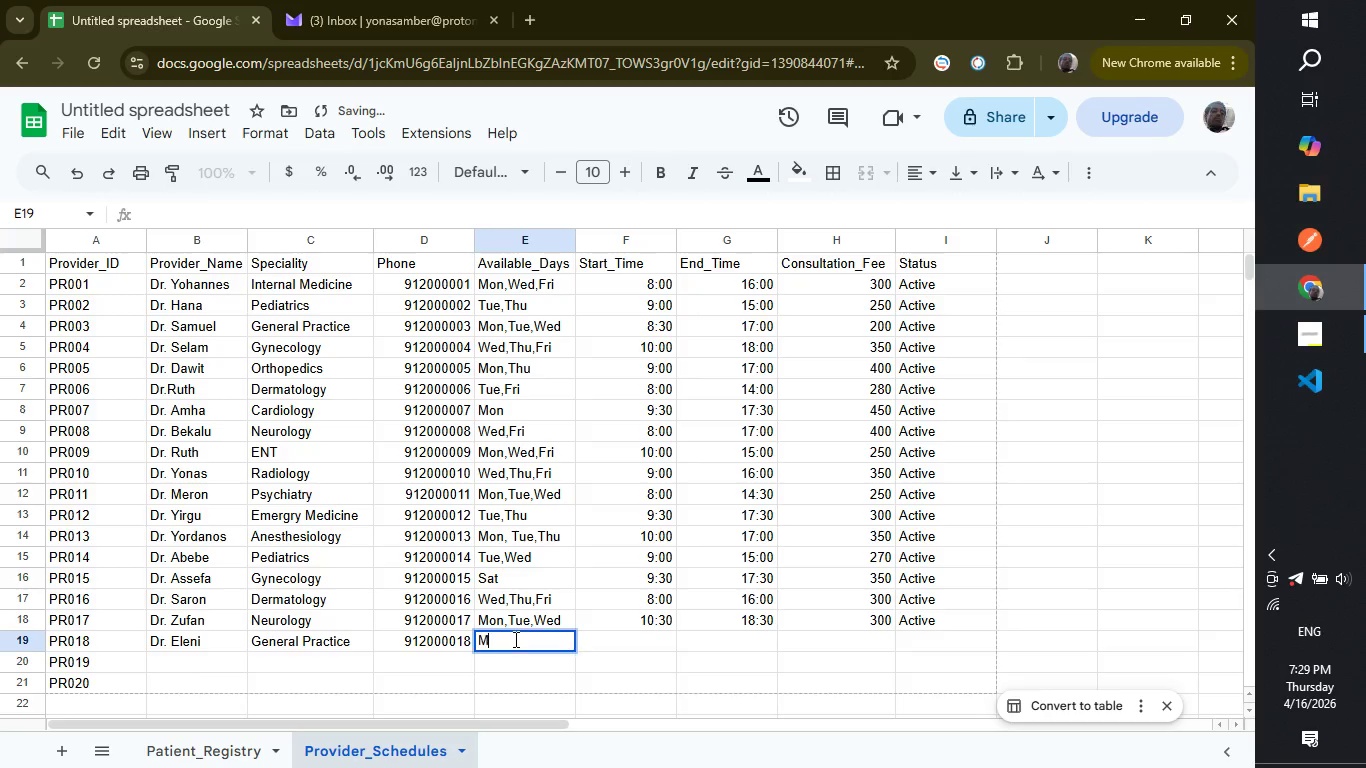 
type(Mon,Tue,Thu)
 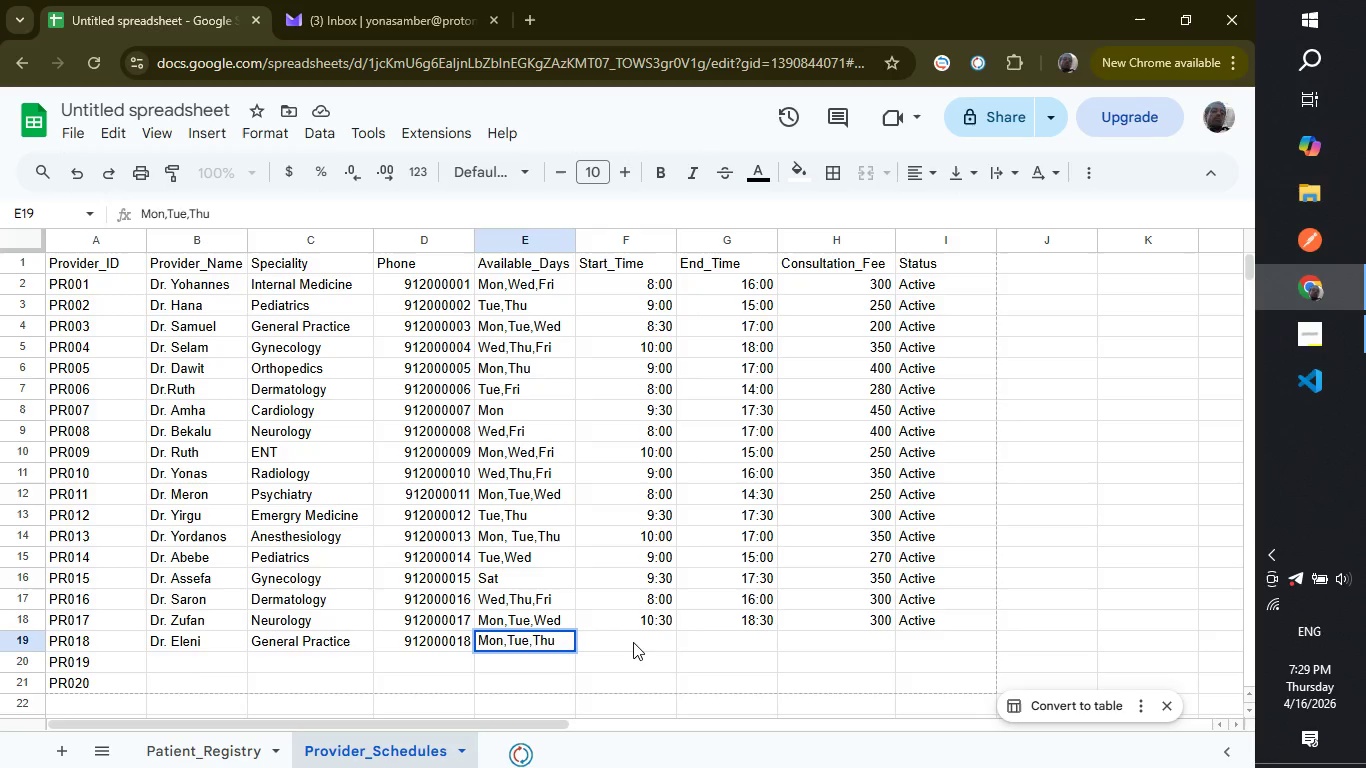 
left_click([633, 642])
 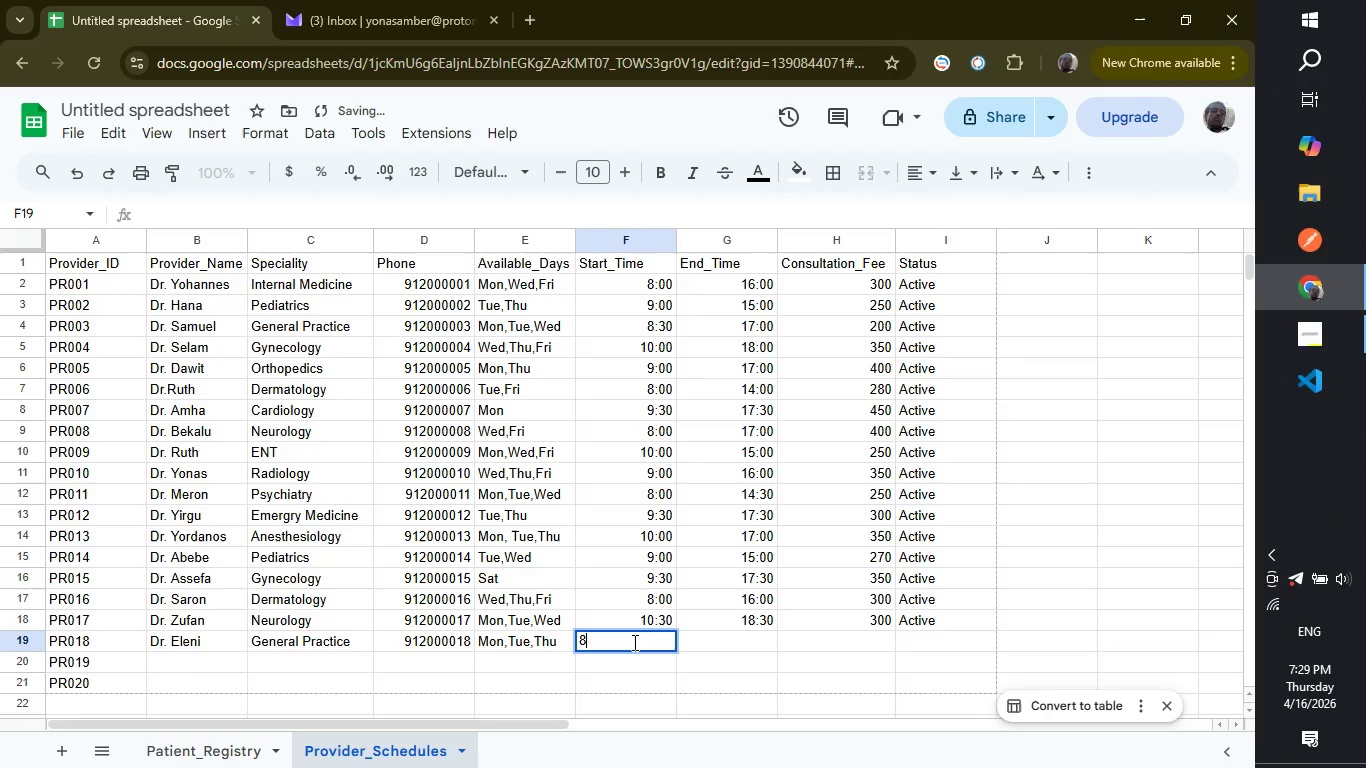 
type(8:00)
 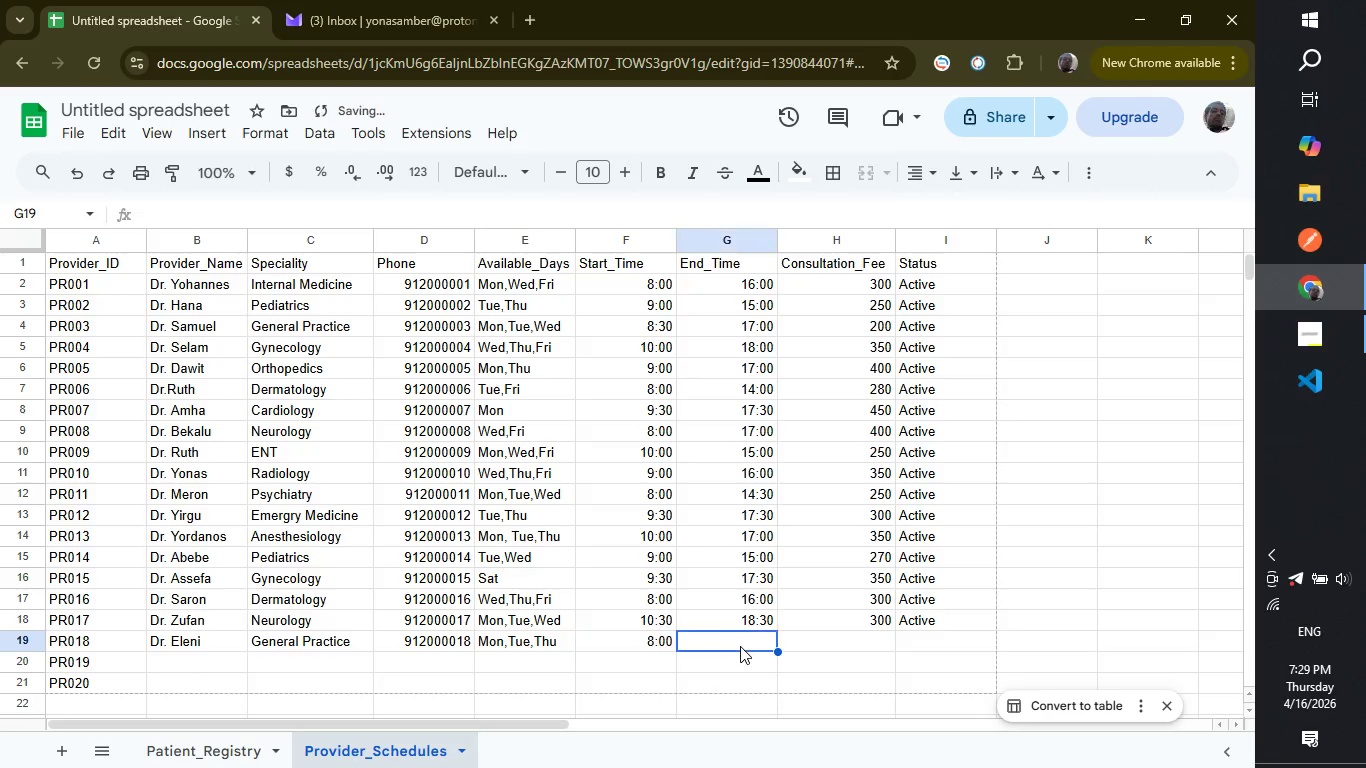 
left_click([740, 646])
 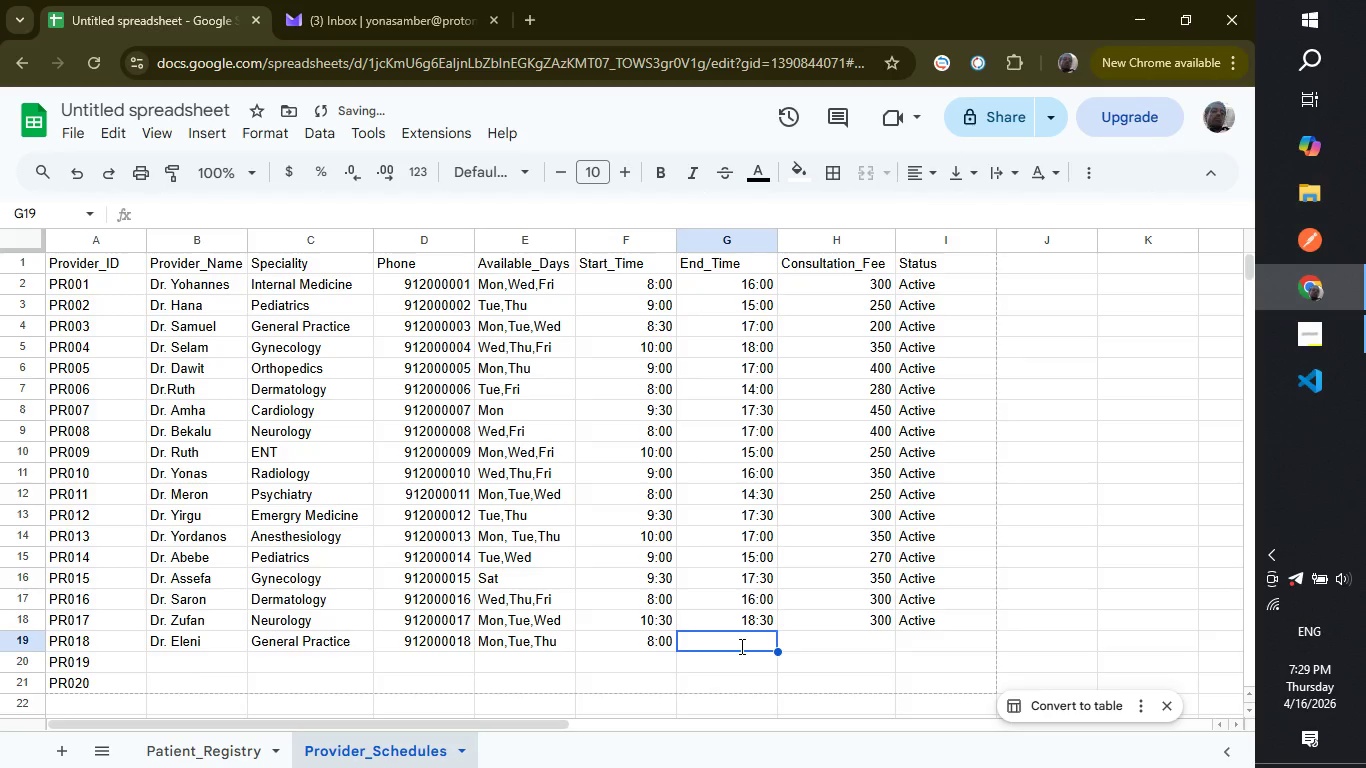 
type(16;)
key(Backspace)
type(:00)
 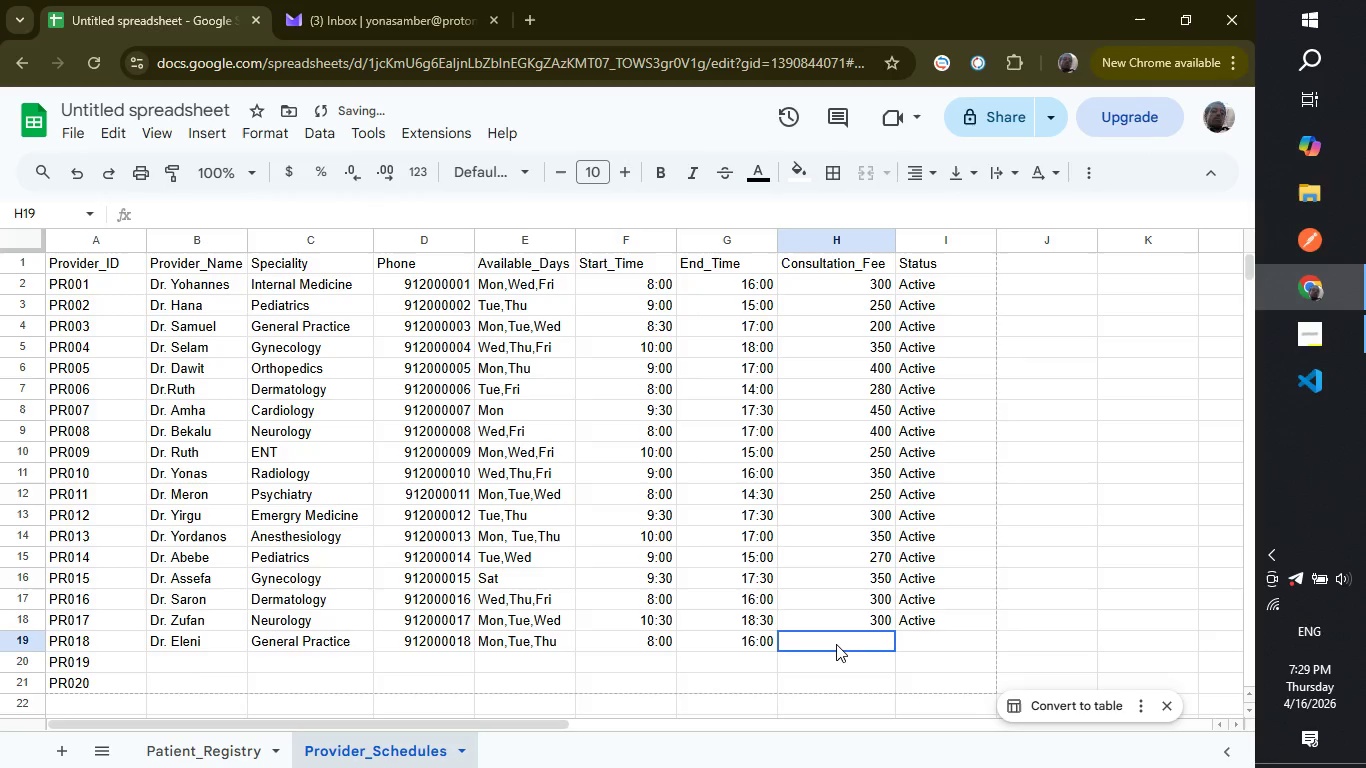 
left_click([836, 644])
 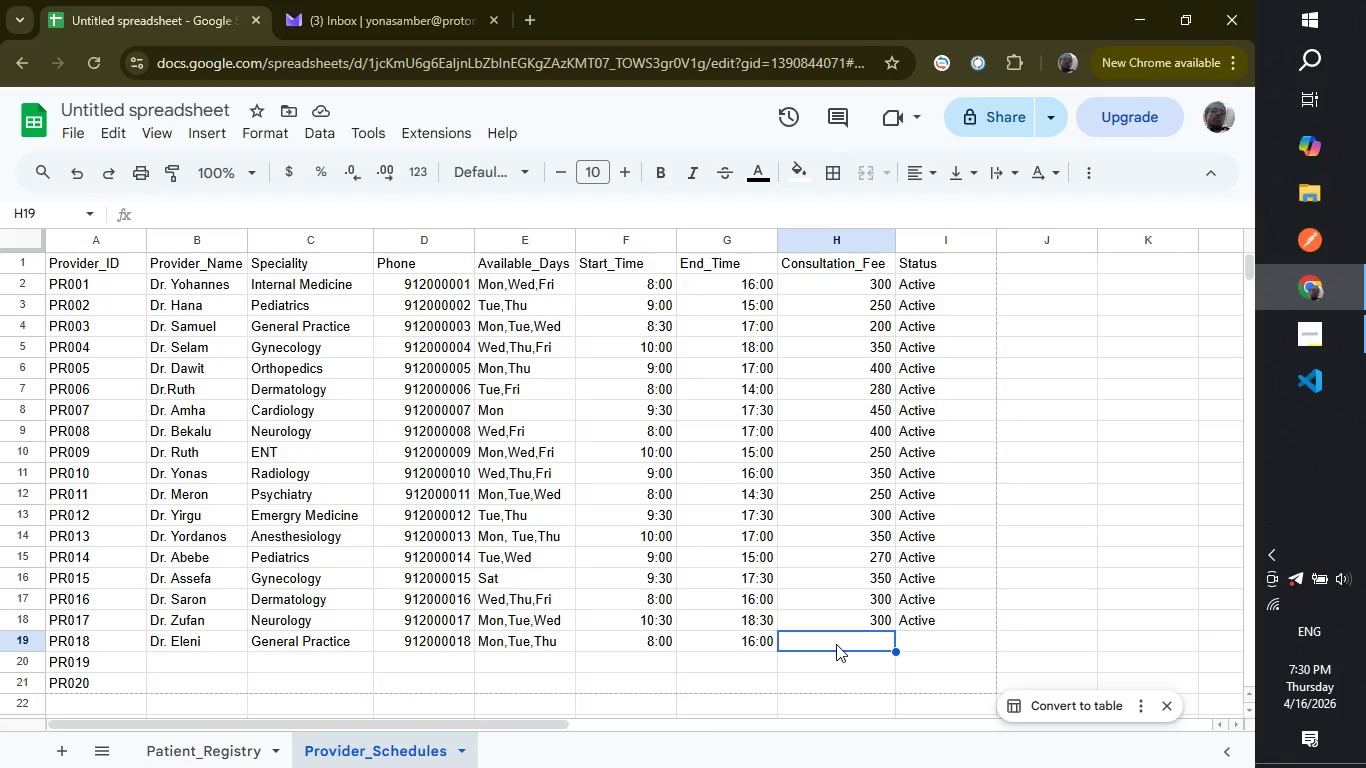 
wait(16.39)
 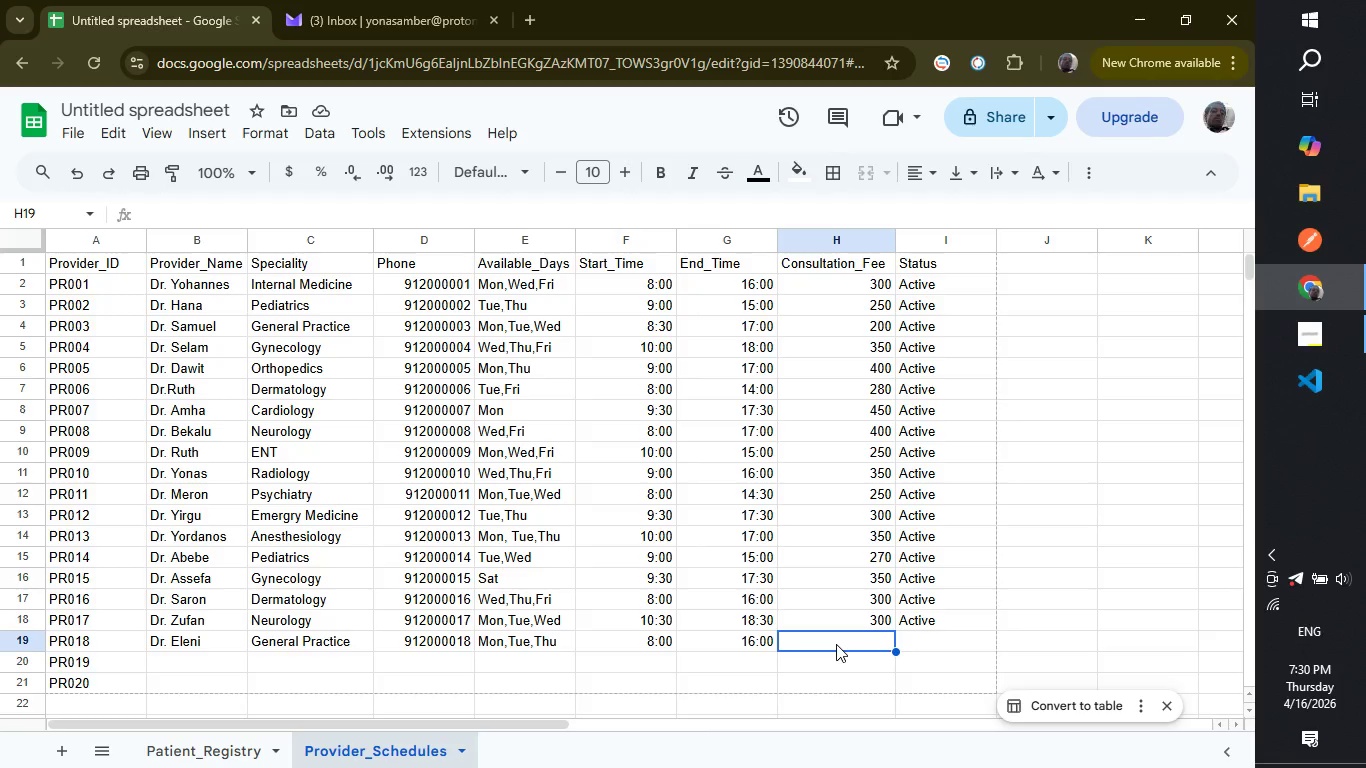 
type(4)
key(Backspace)
type(250)
 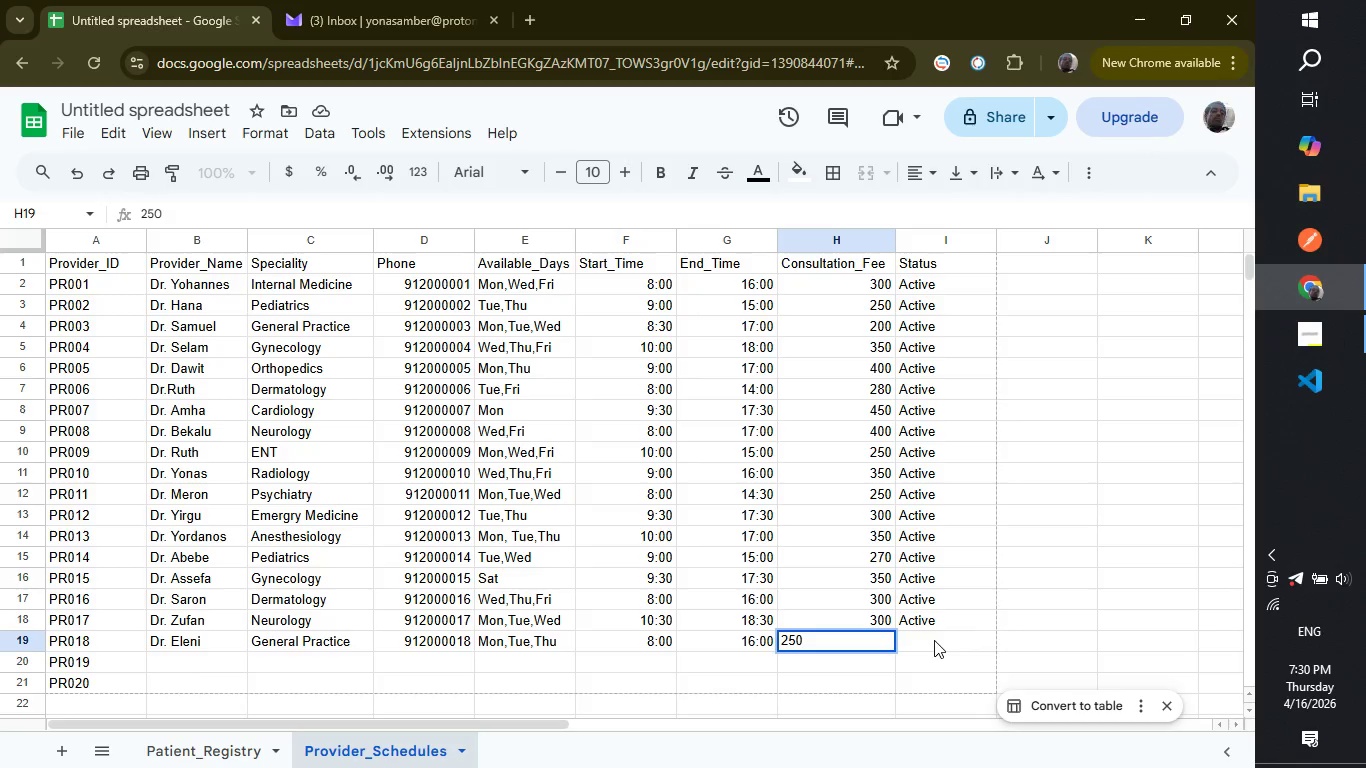 
left_click([934, 640])
 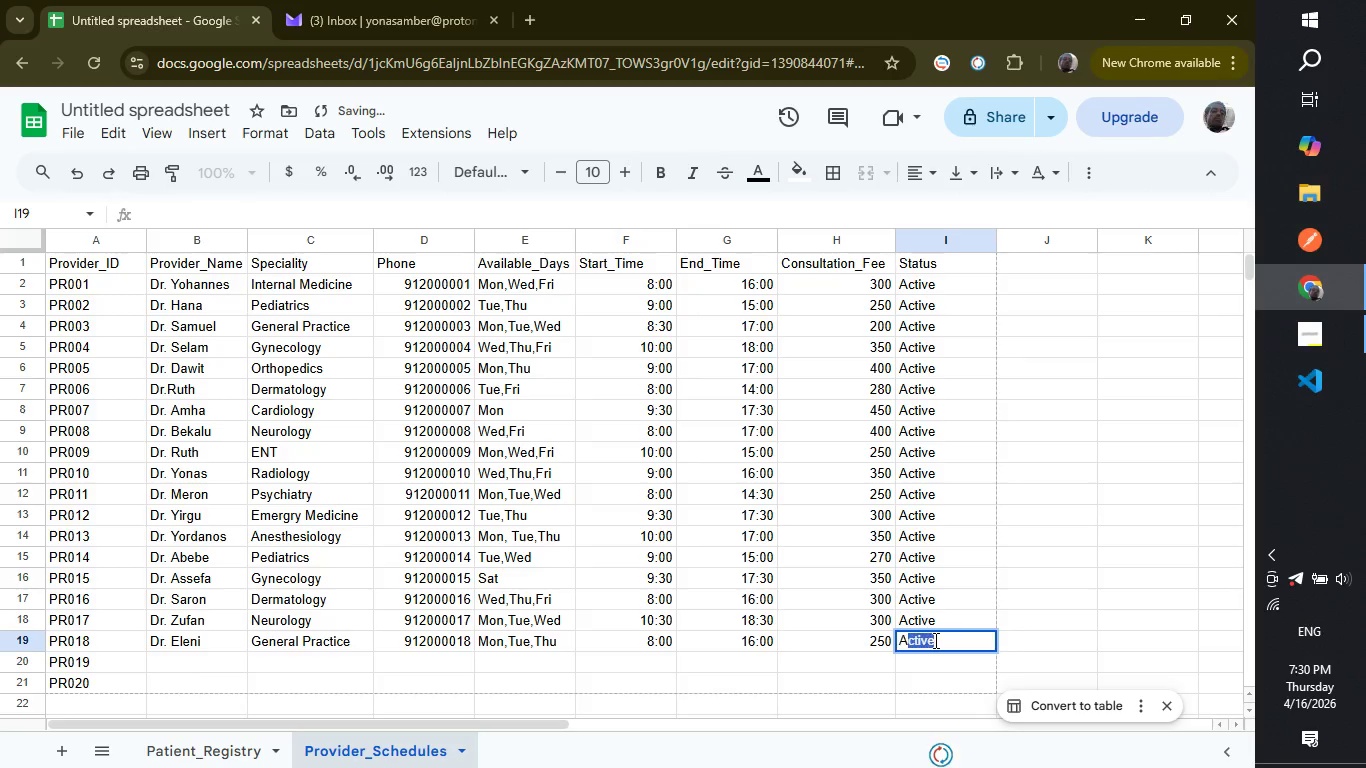 
key(Shift+ShiftRight)
 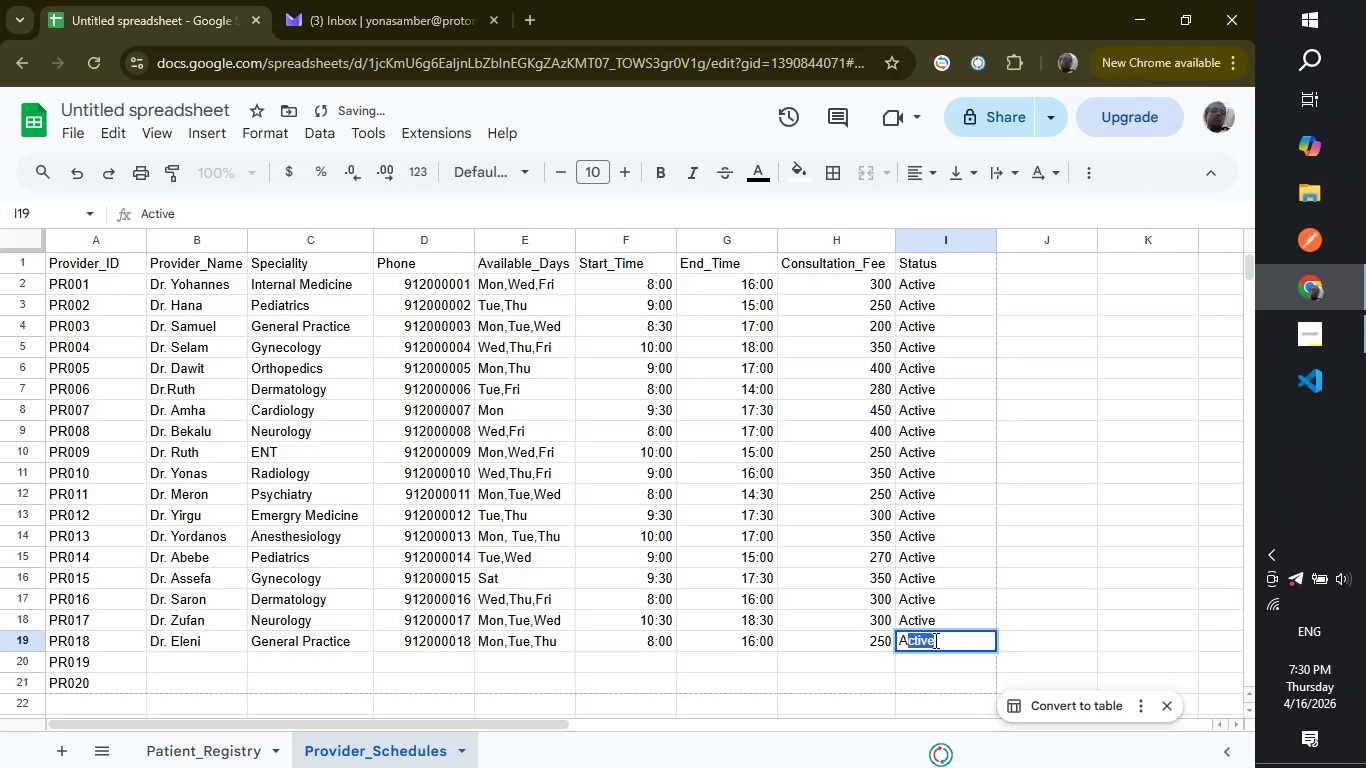 
key(Shift+A)
 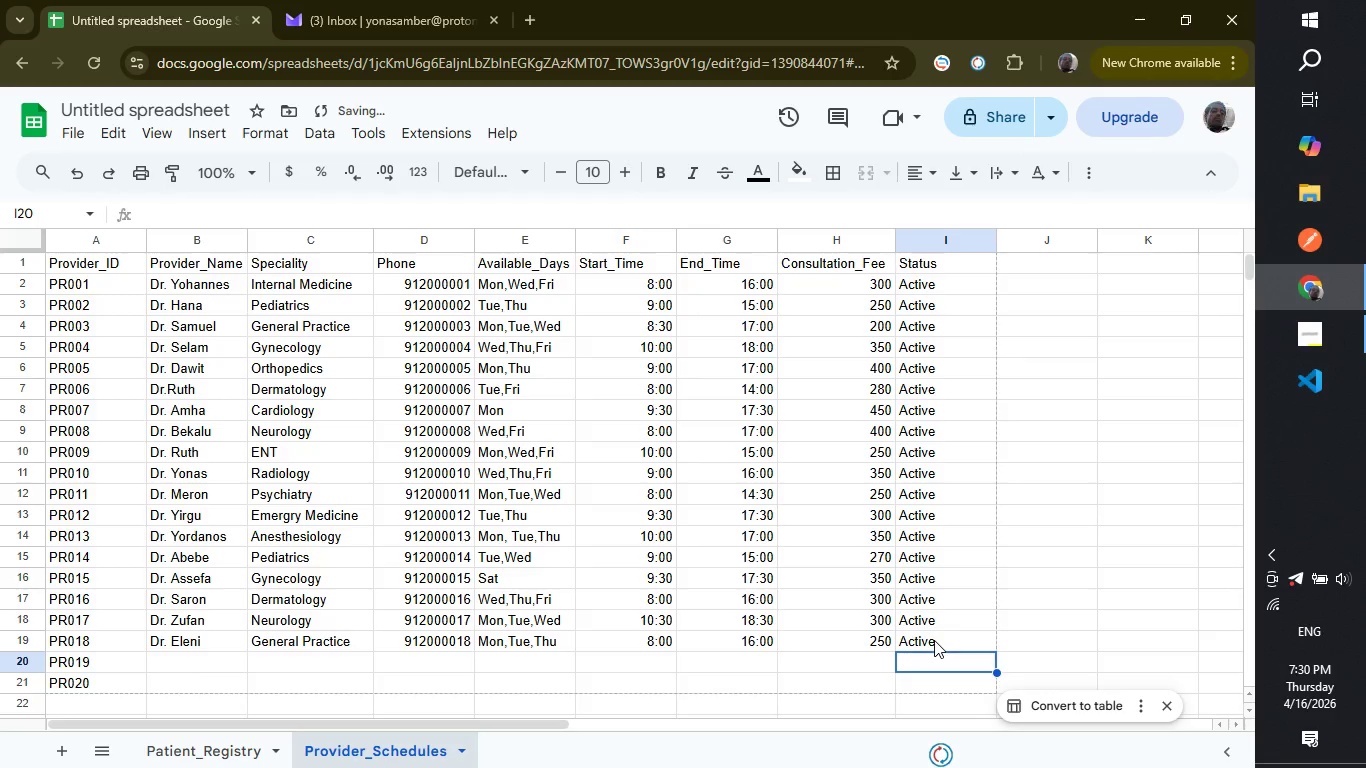 
key(Enter)
 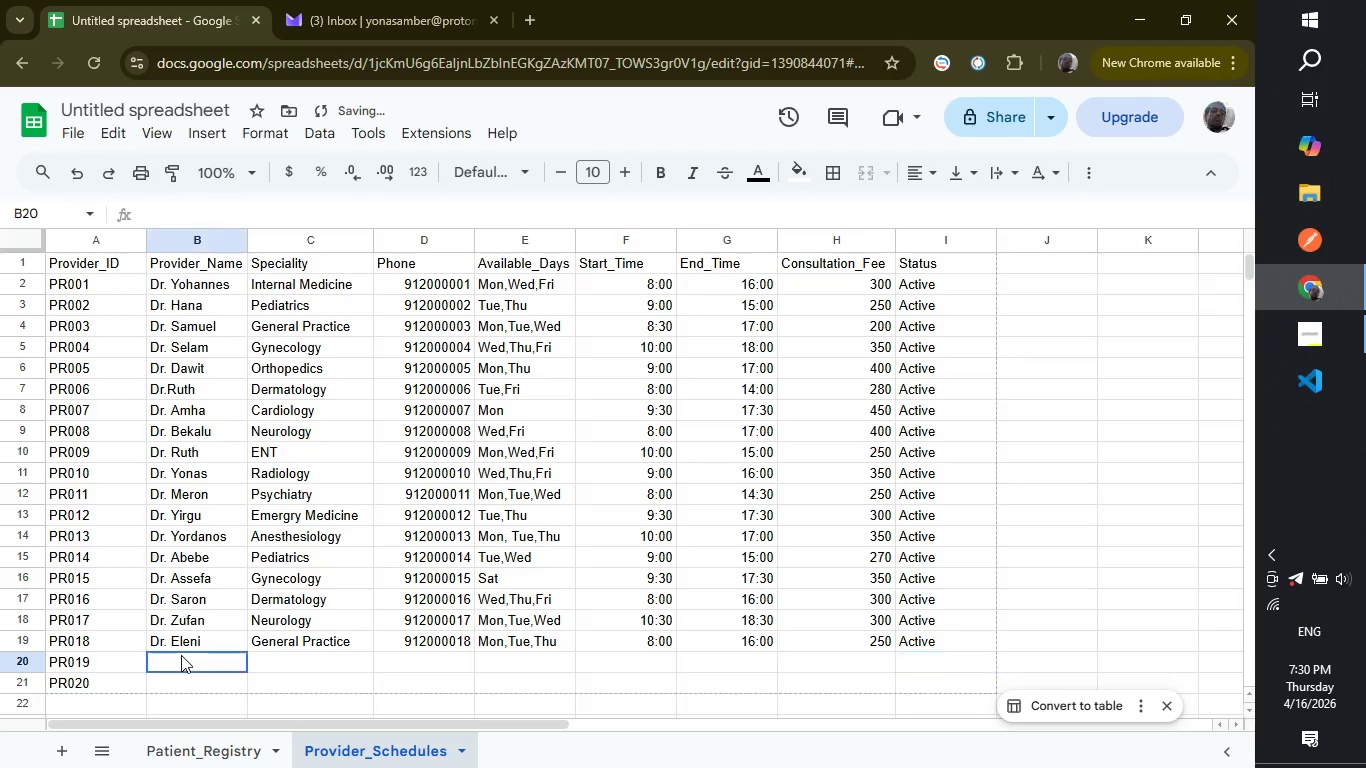 
left_click([181, 655])
 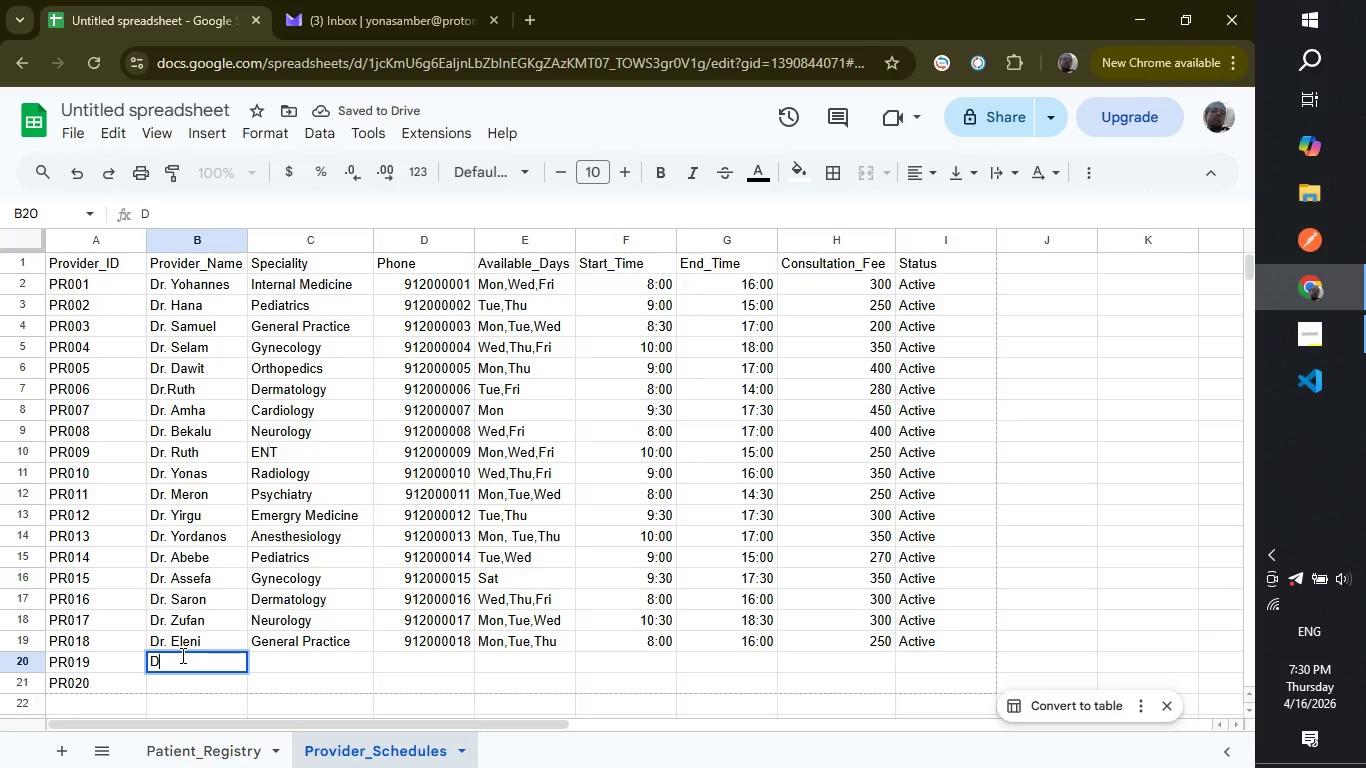 
type(Dr. Israe)
key(Backspace)
 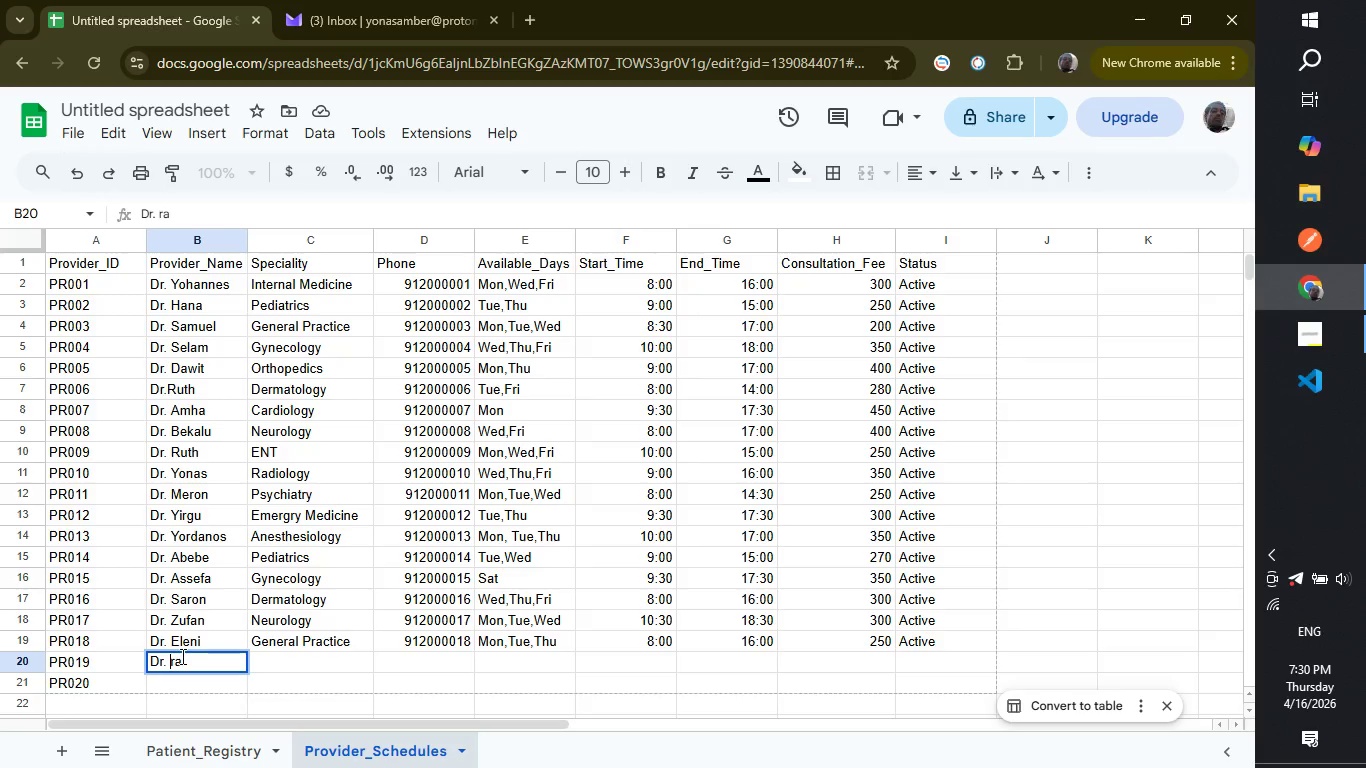 
left_click([181, 656])
 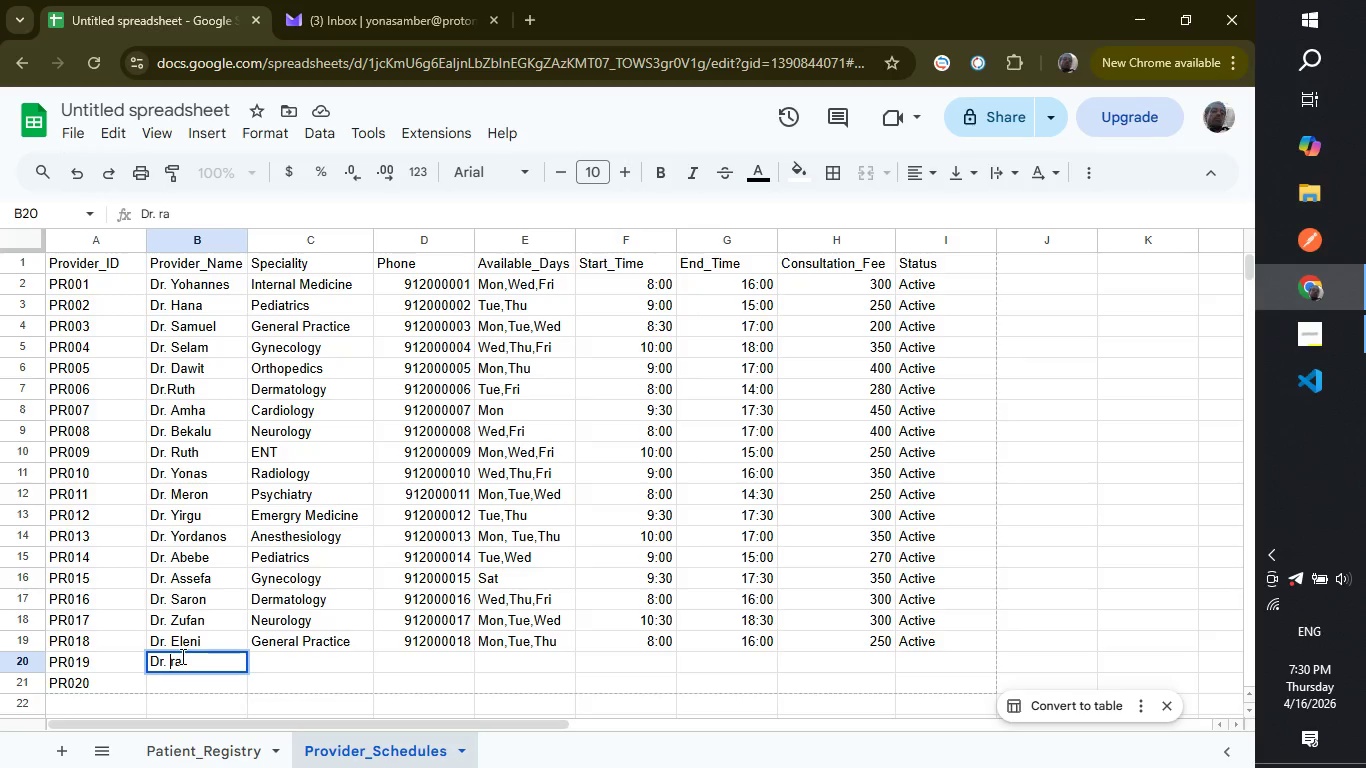 
key(Backspace)
 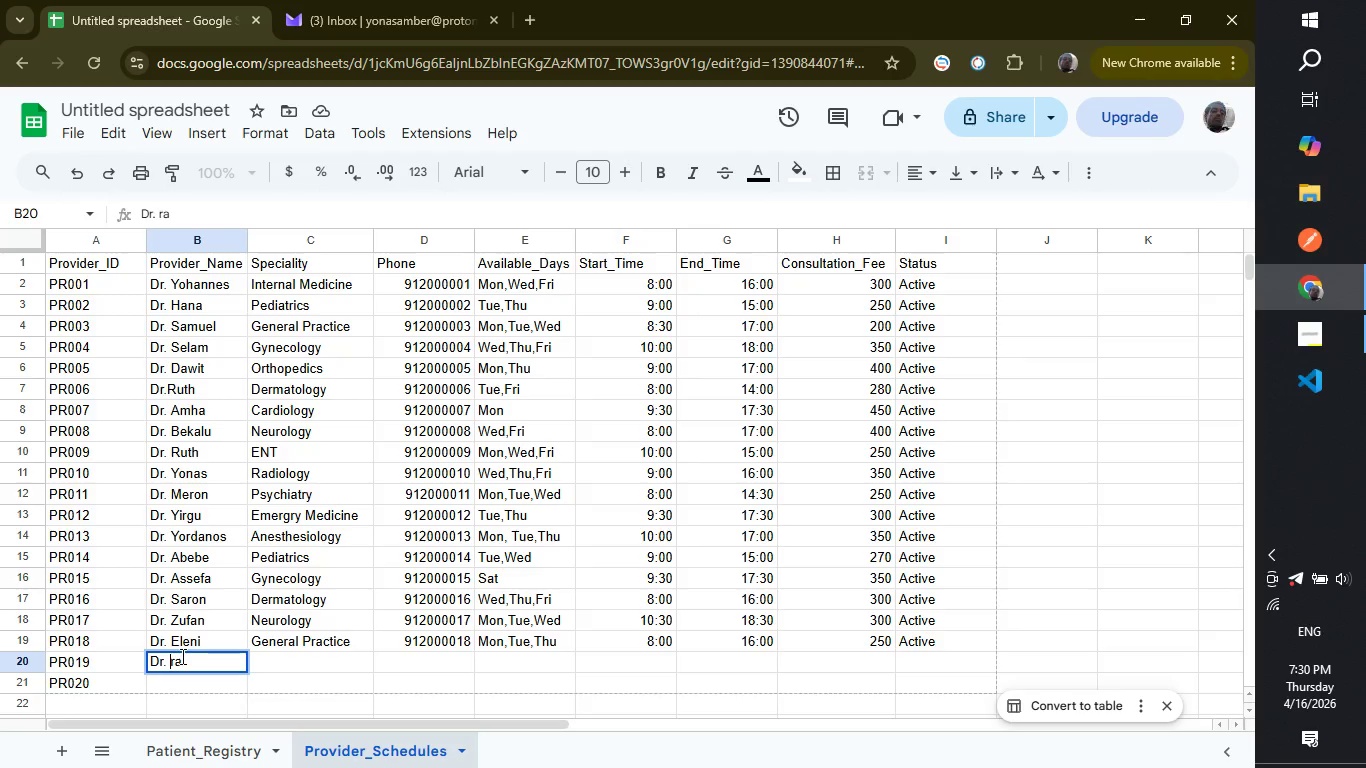 
key(Backspace)
 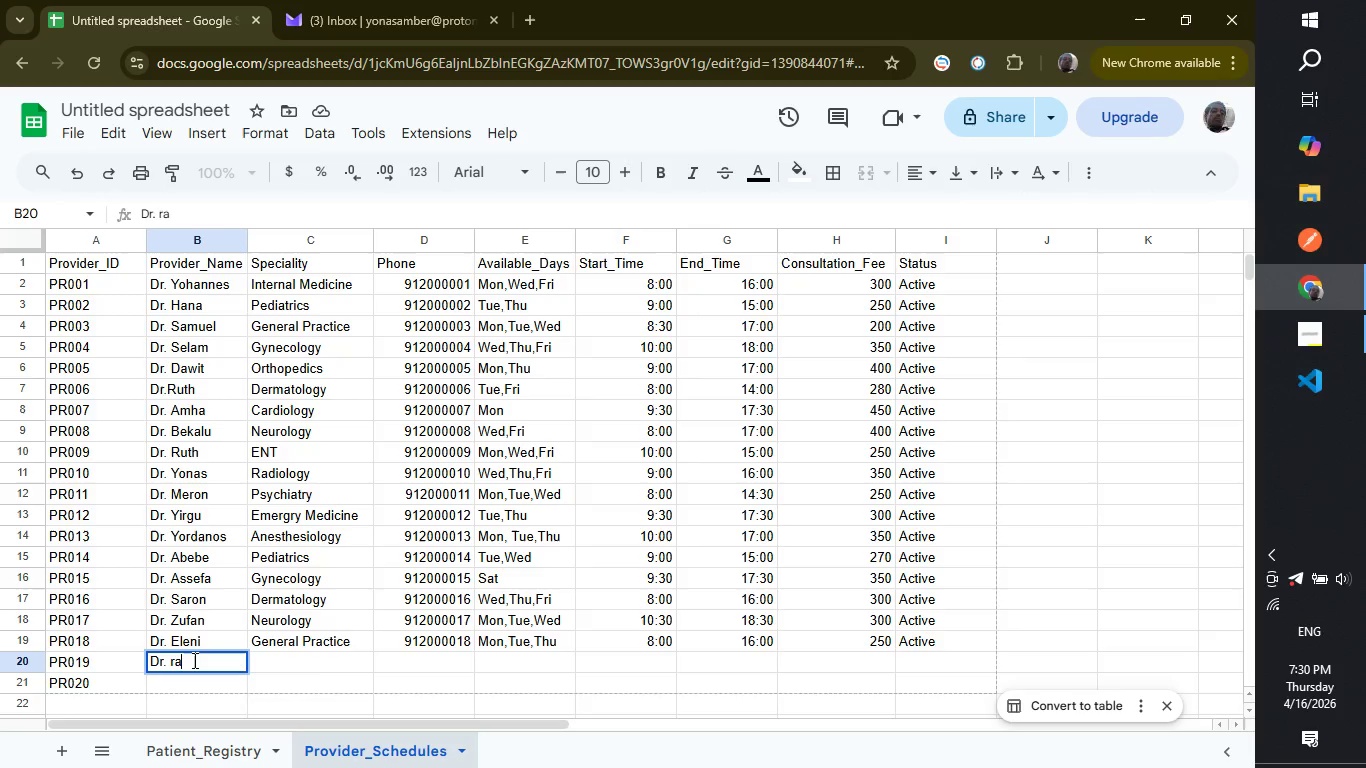 
left_click([193, 660])
 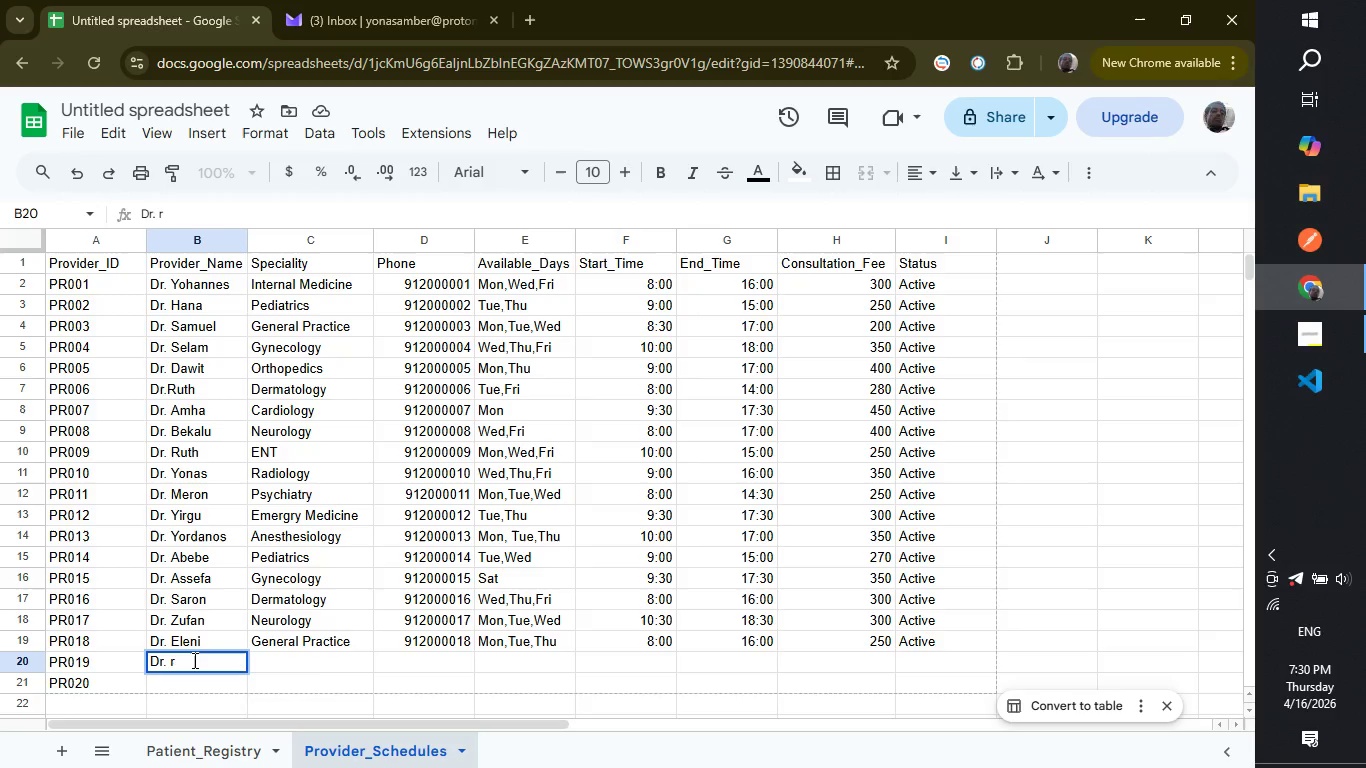 
key(Backspace)
key(Backspace)
type(Solomon)
 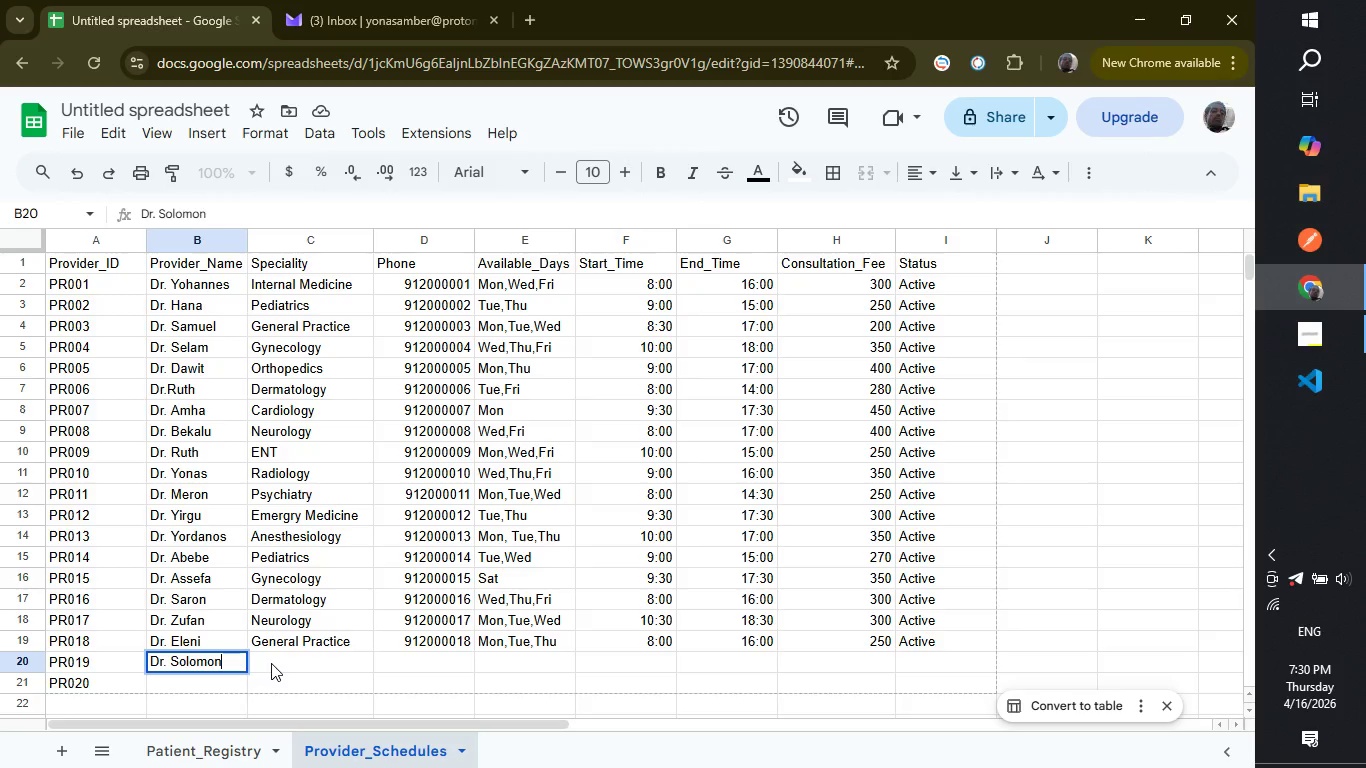 
left_click([271, 663])
 